 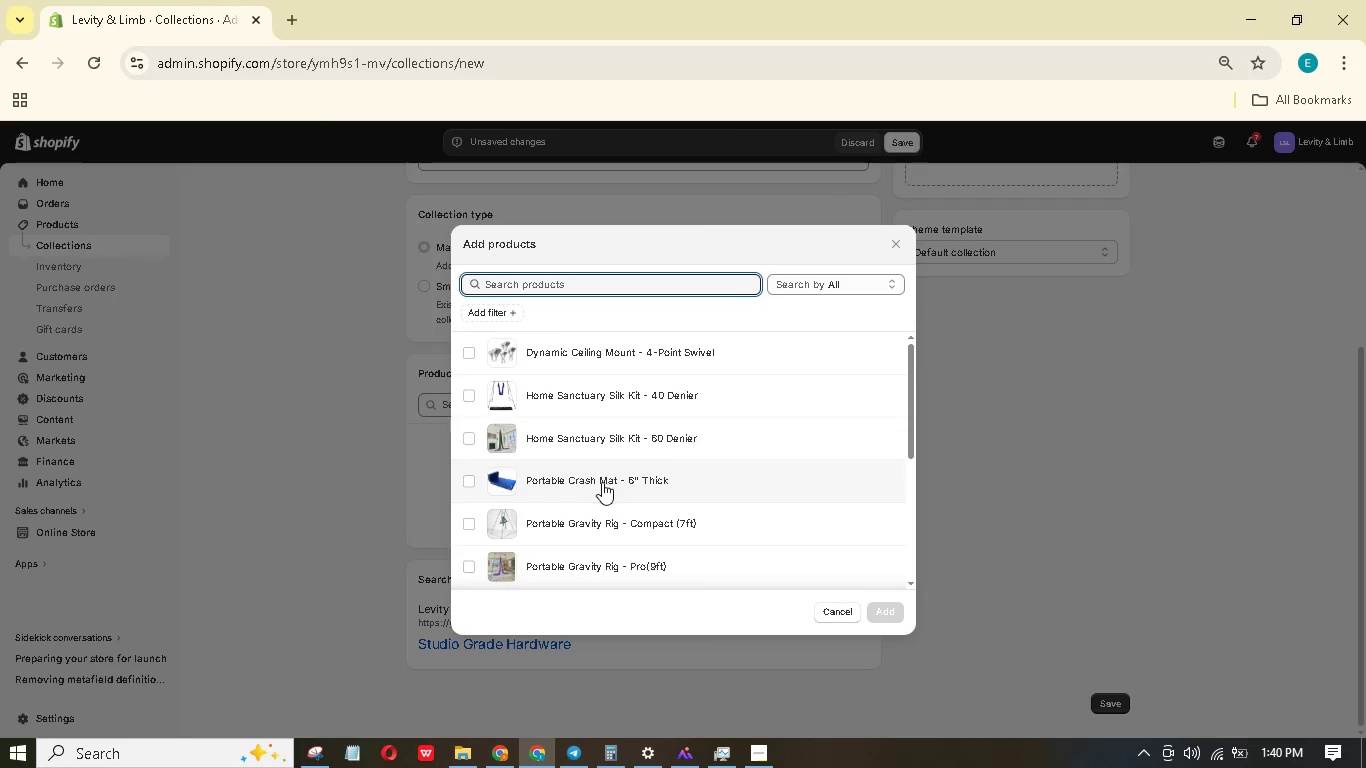 
scroll: coordinate [560, 556], scroll_direction: down, amount: 5.0
 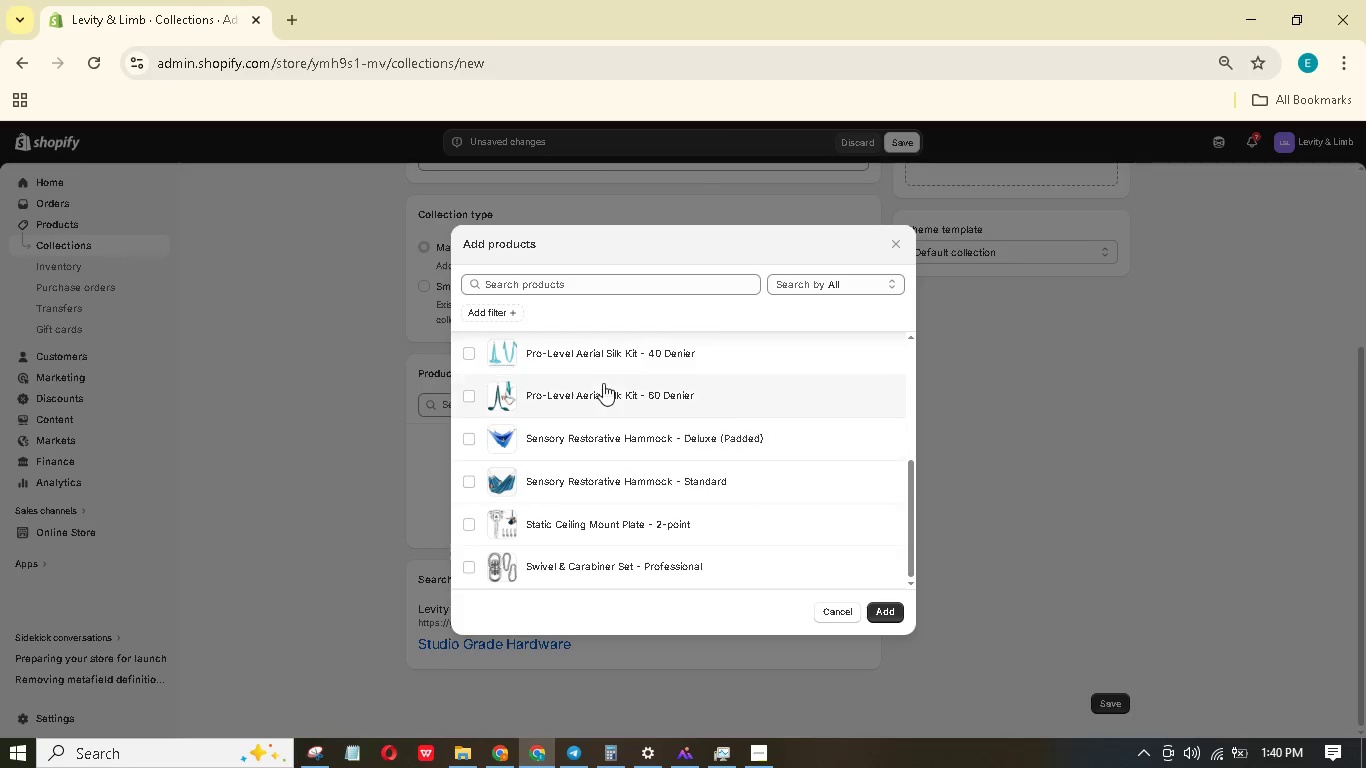 
left_click([602, 382])
 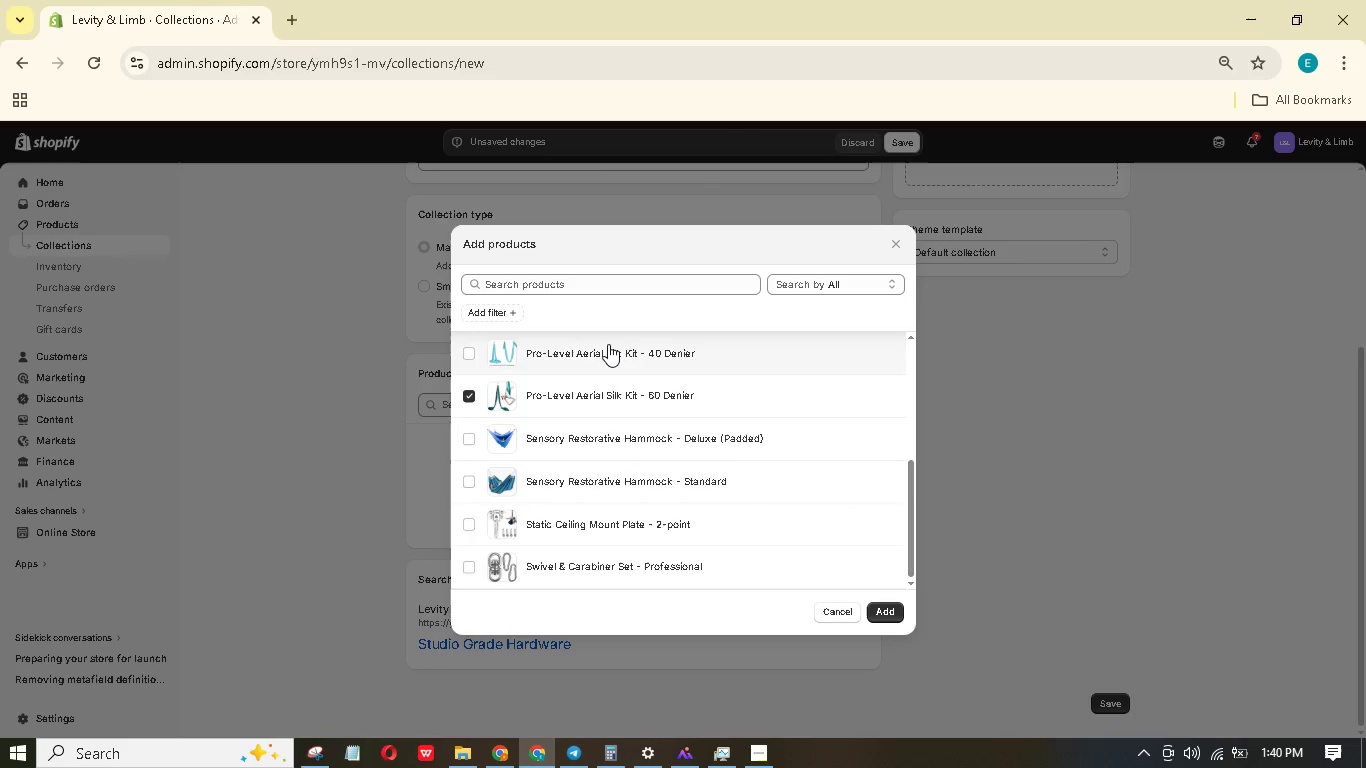 
left_click([608, 344])
 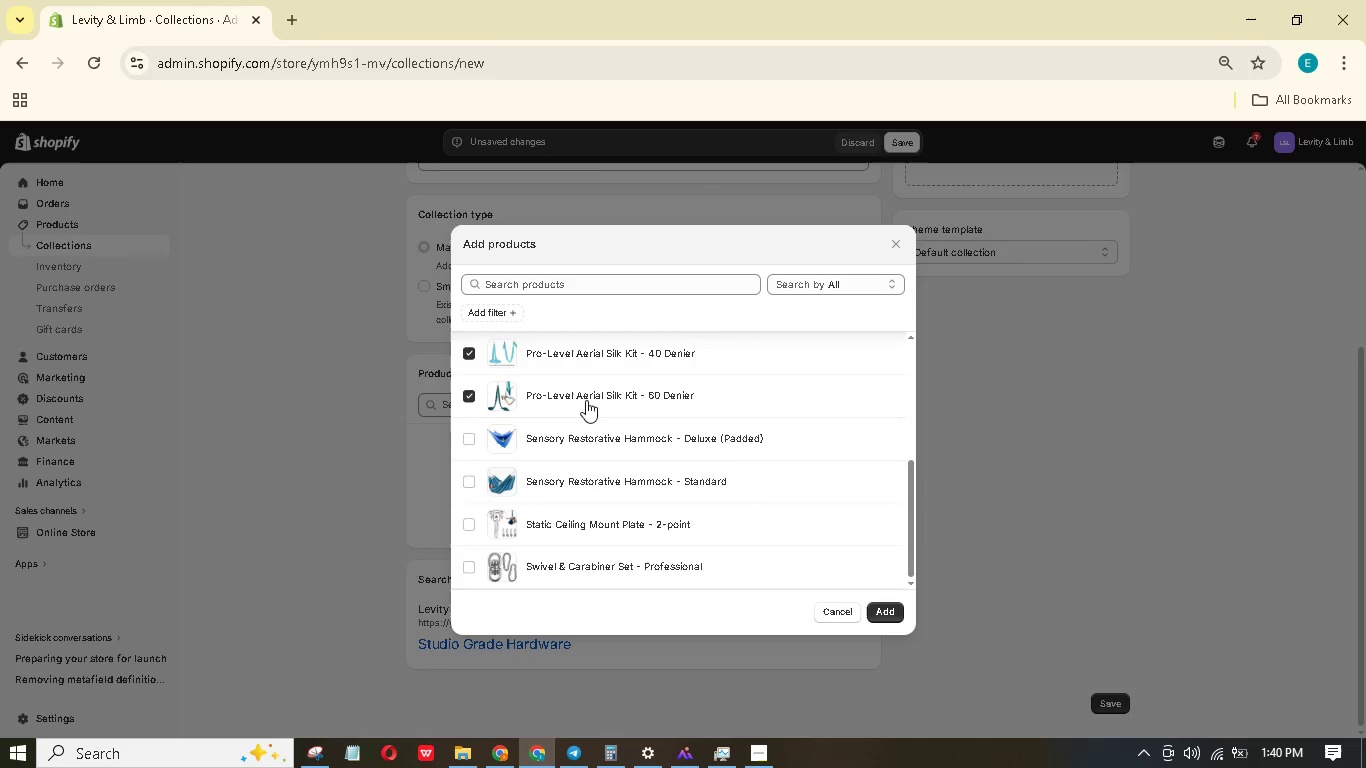 
left_click([883, 610])
 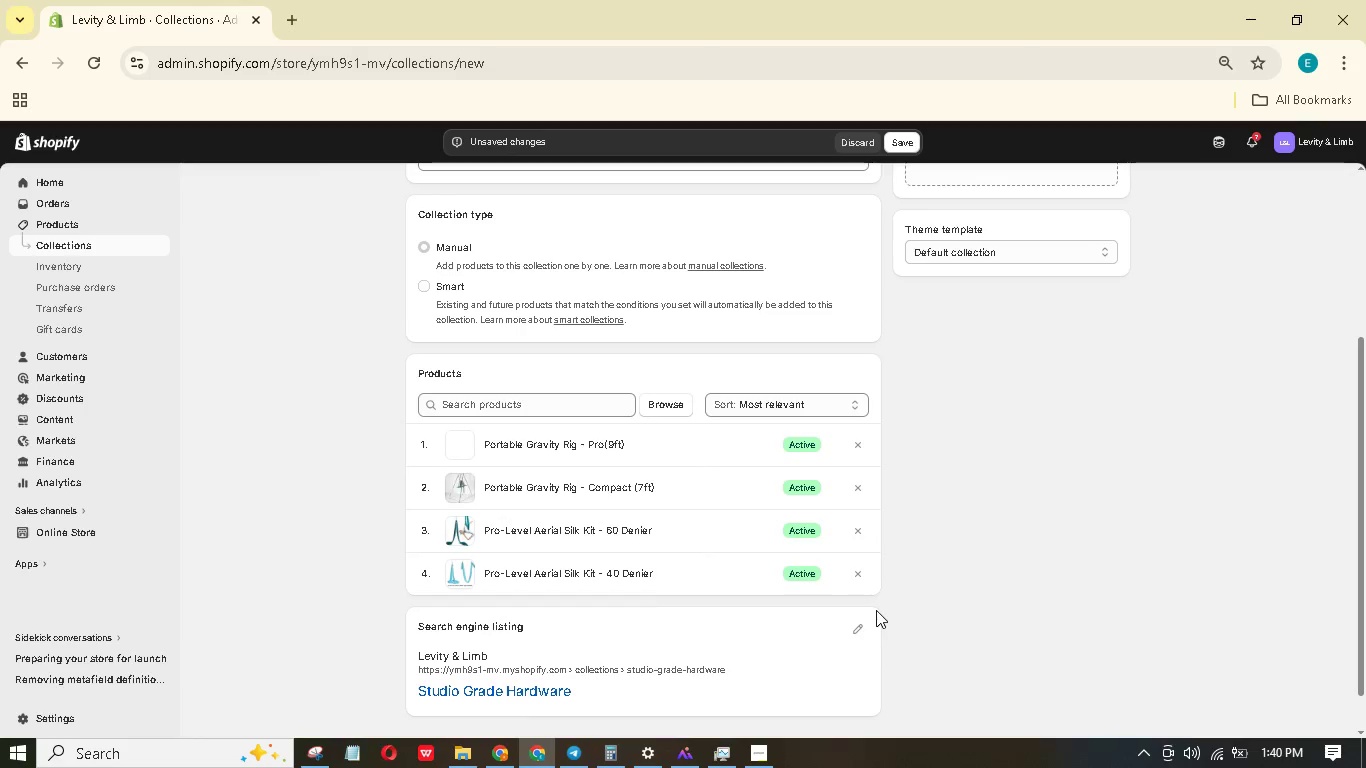 
scroll: coordinate [876, 611], scroll_direction: down, amount: 2.0
 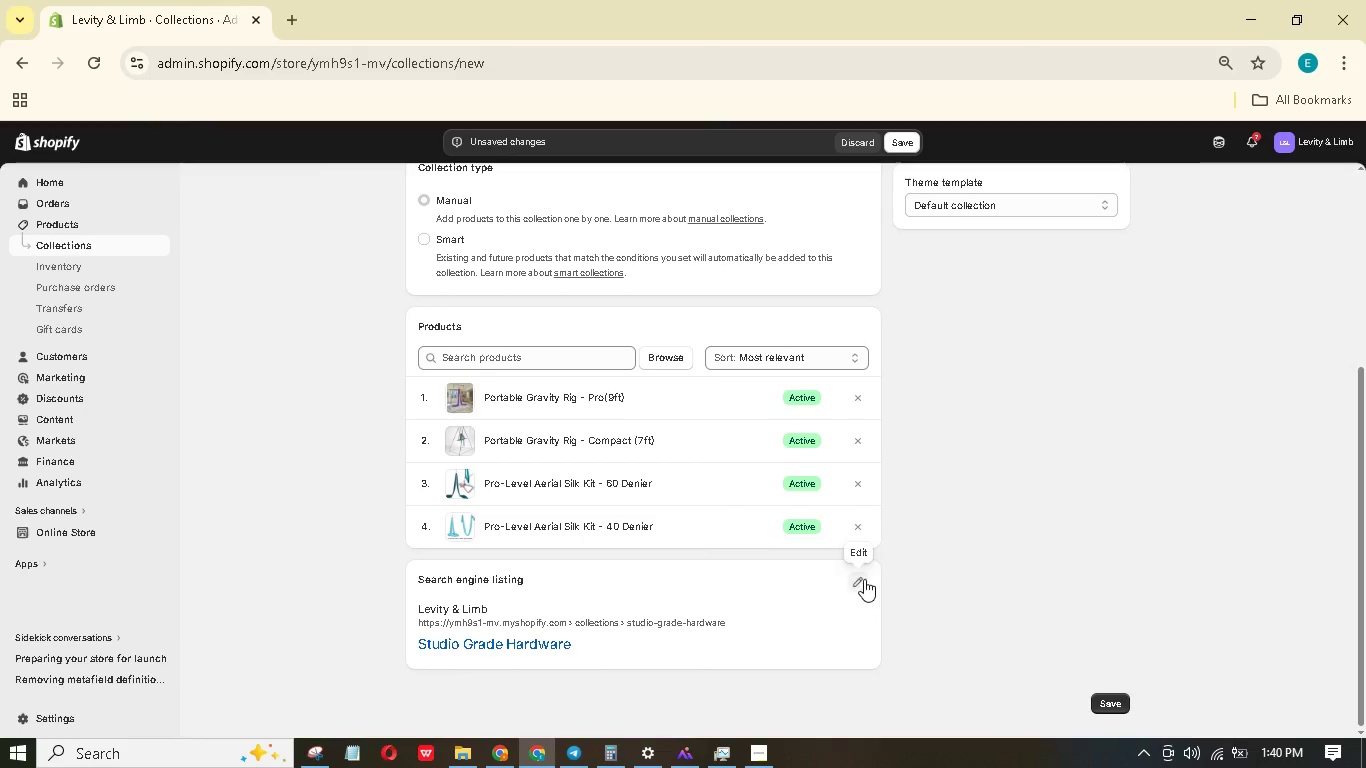 
left_click([861, 578])
 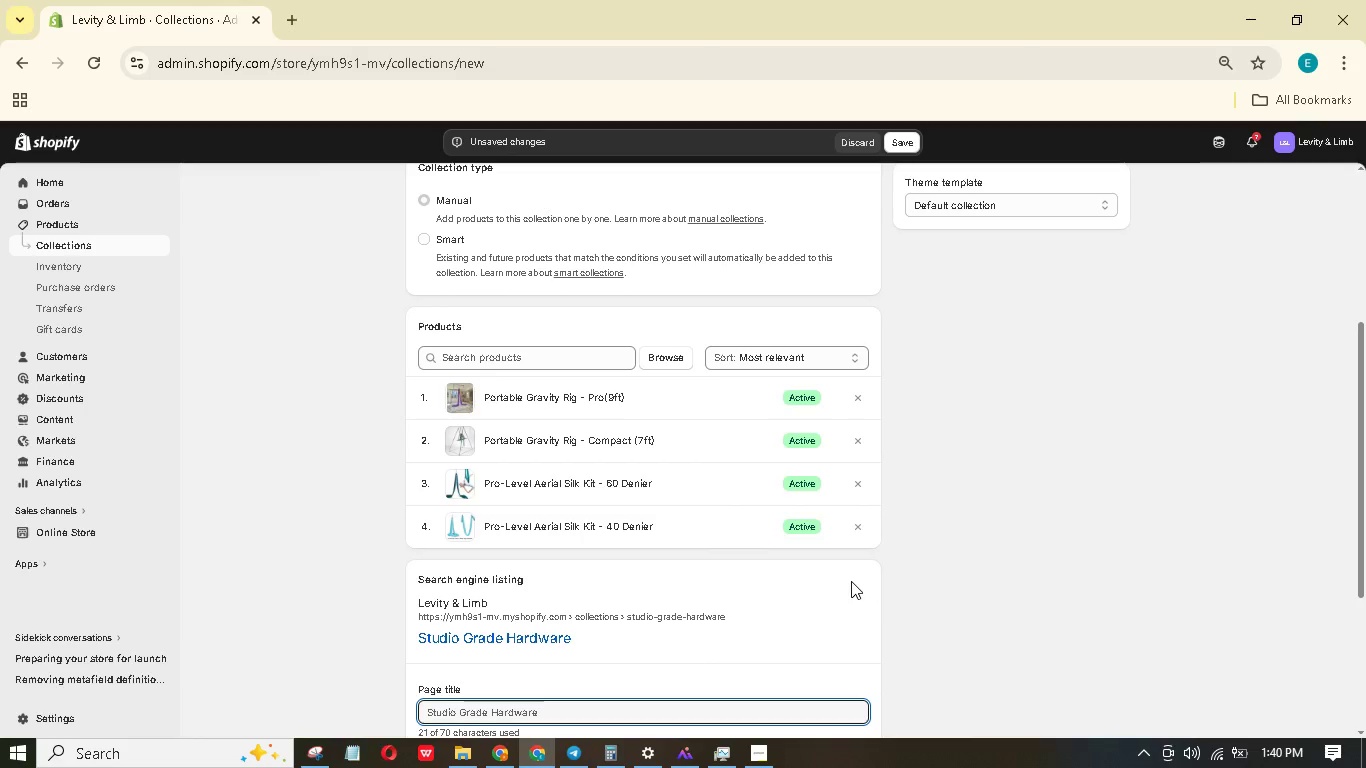 
wait(7.8)
 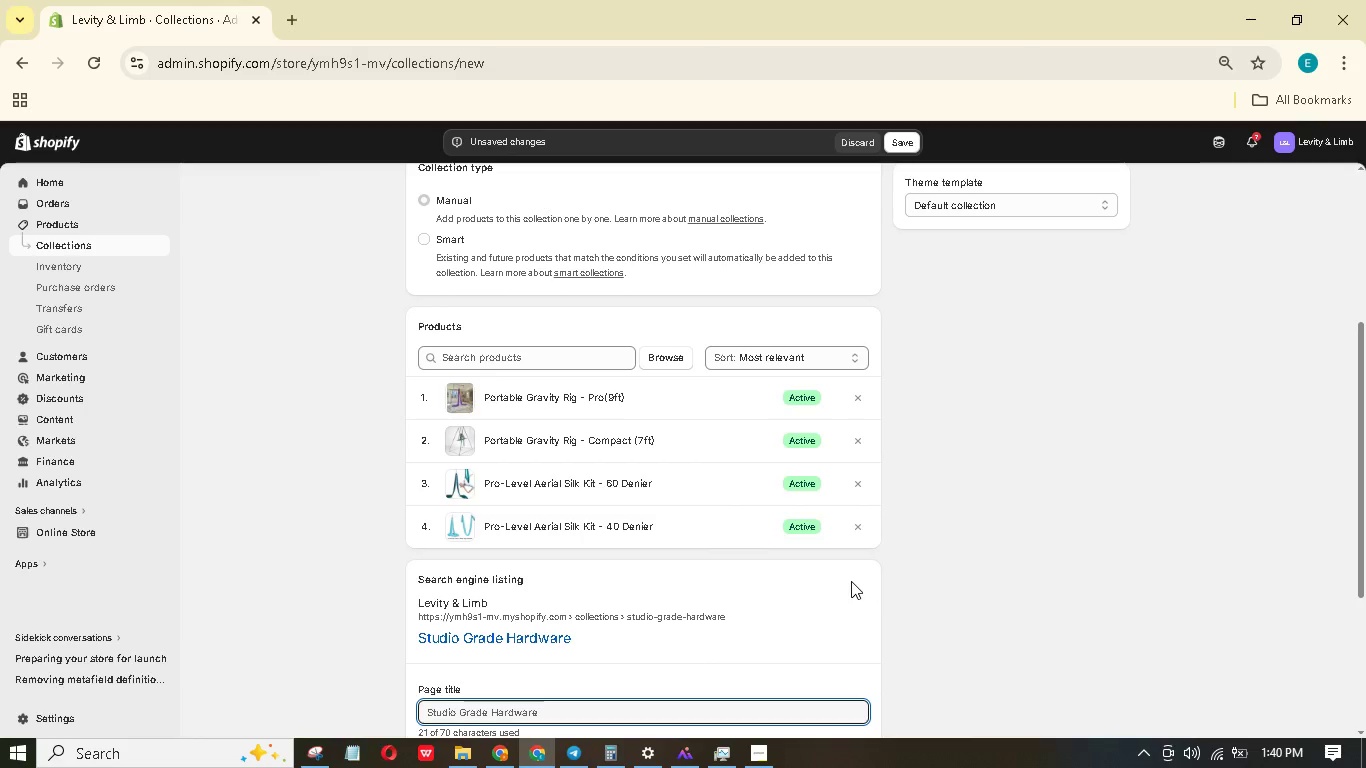 
scroll: coordinate [828, 569], scroll_direction: down, amount: 3.0
 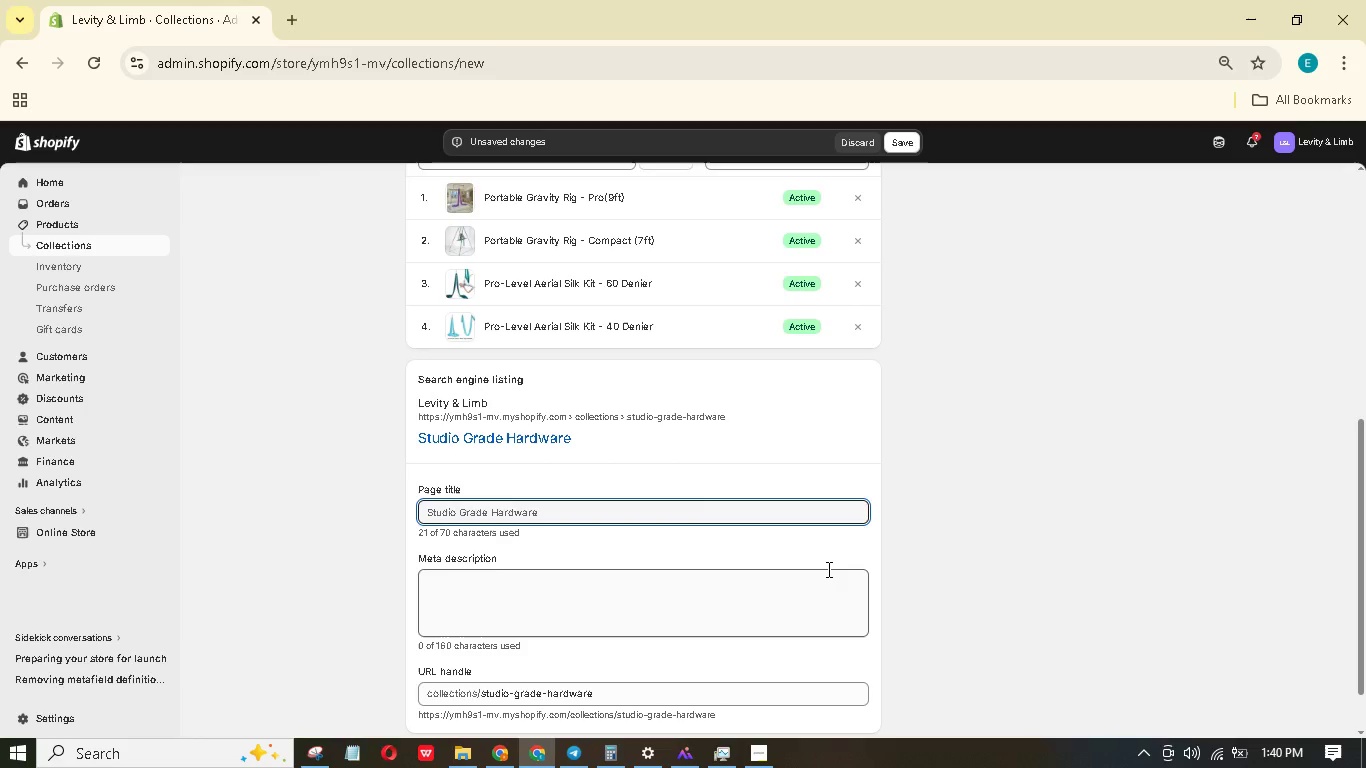 
scroll: coordinate [818, 565], scroll_direction: up, amount: 5.0
 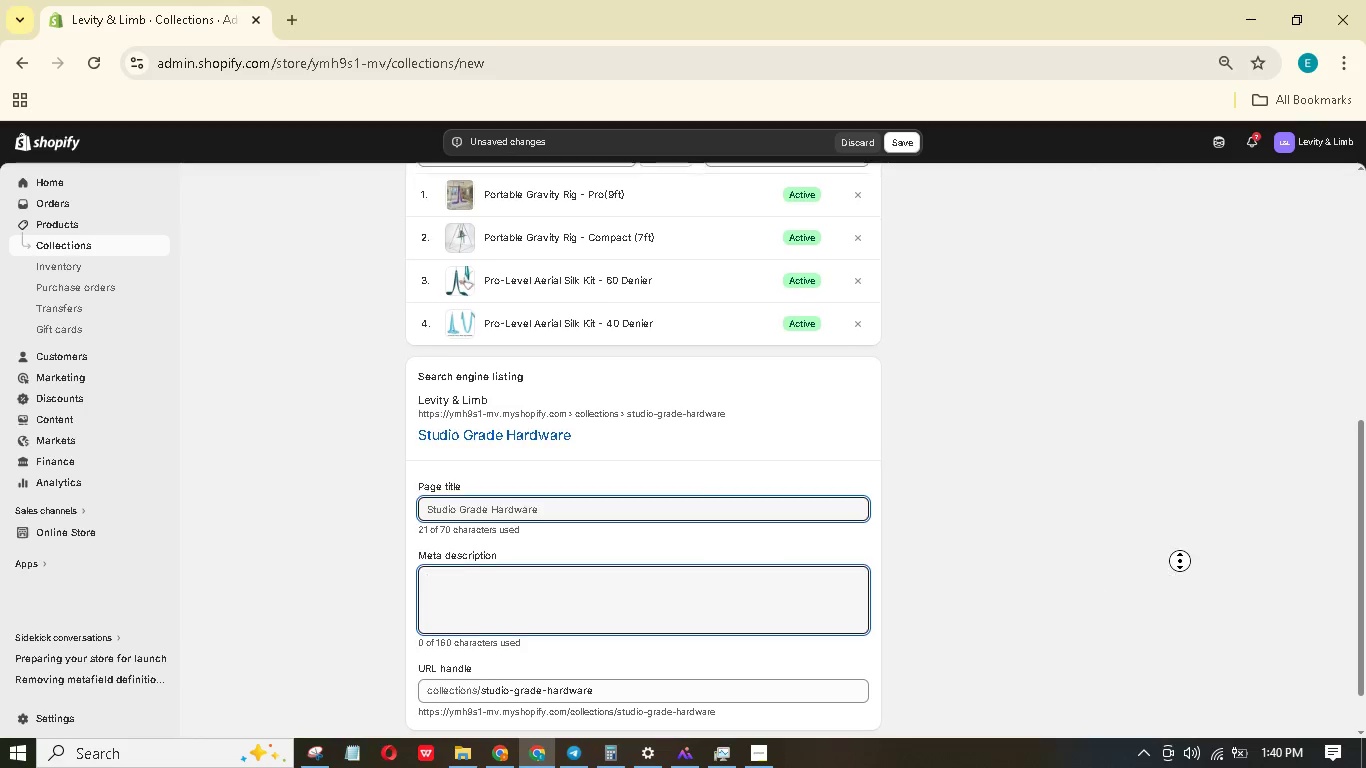 
left_click([1180, 561])
 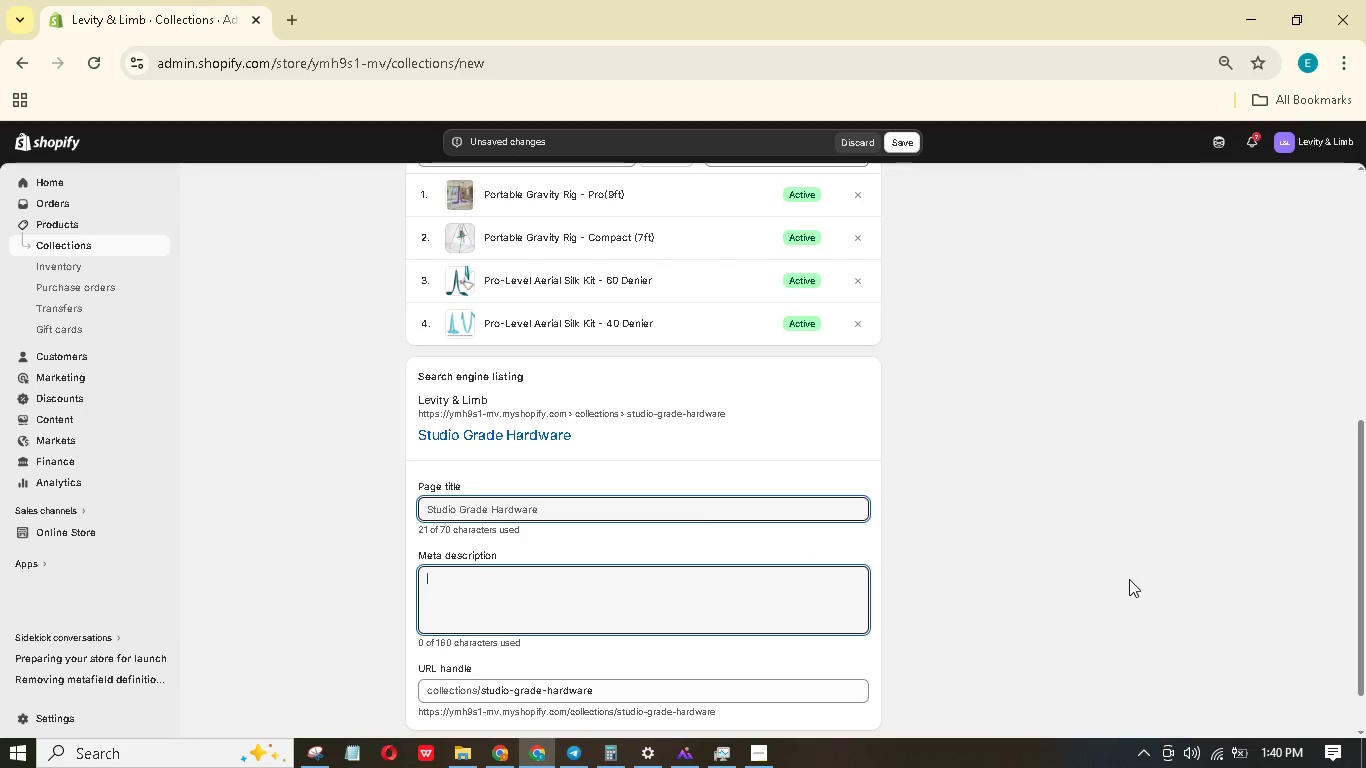 
wait(6.75)
 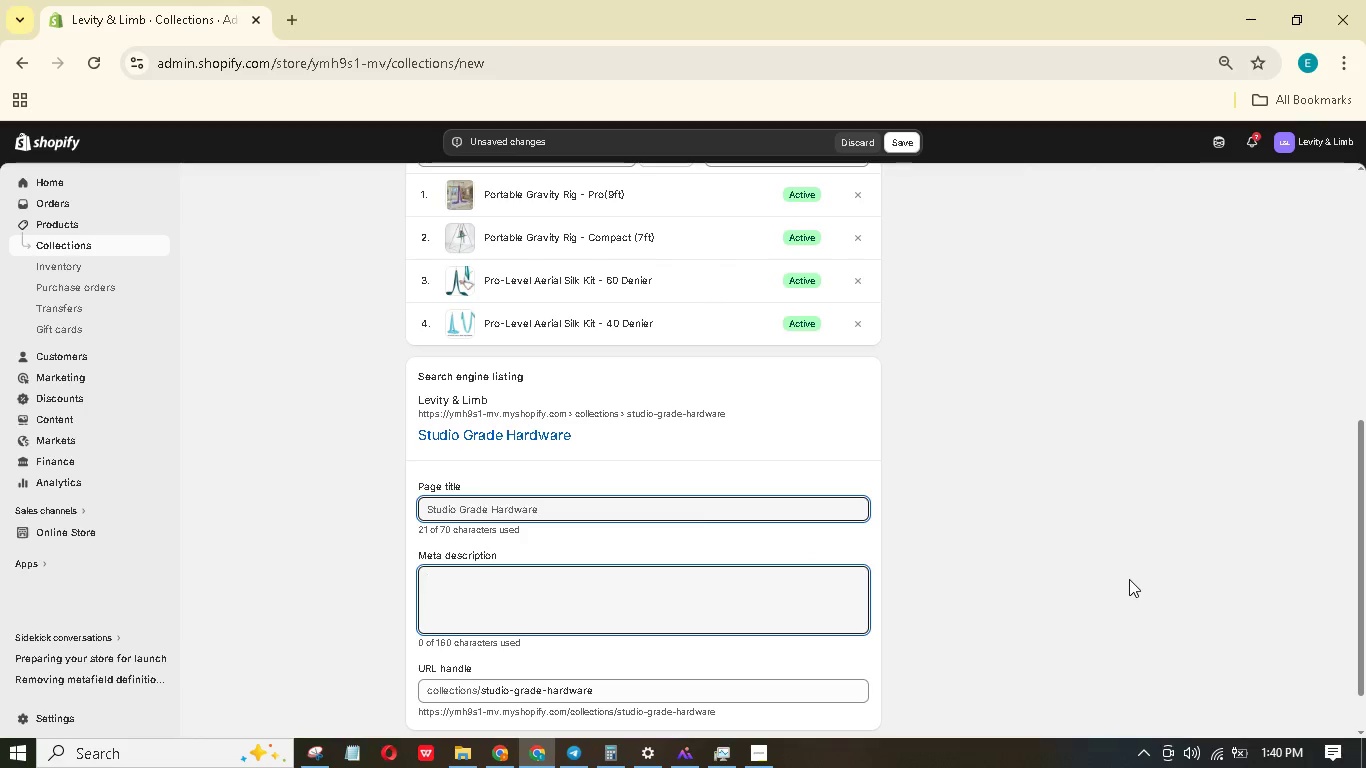 
type(Professional Aerial silks and portable rigs for studos. 40/60 denir, 4,000-5,000 lb srenght , CE )
 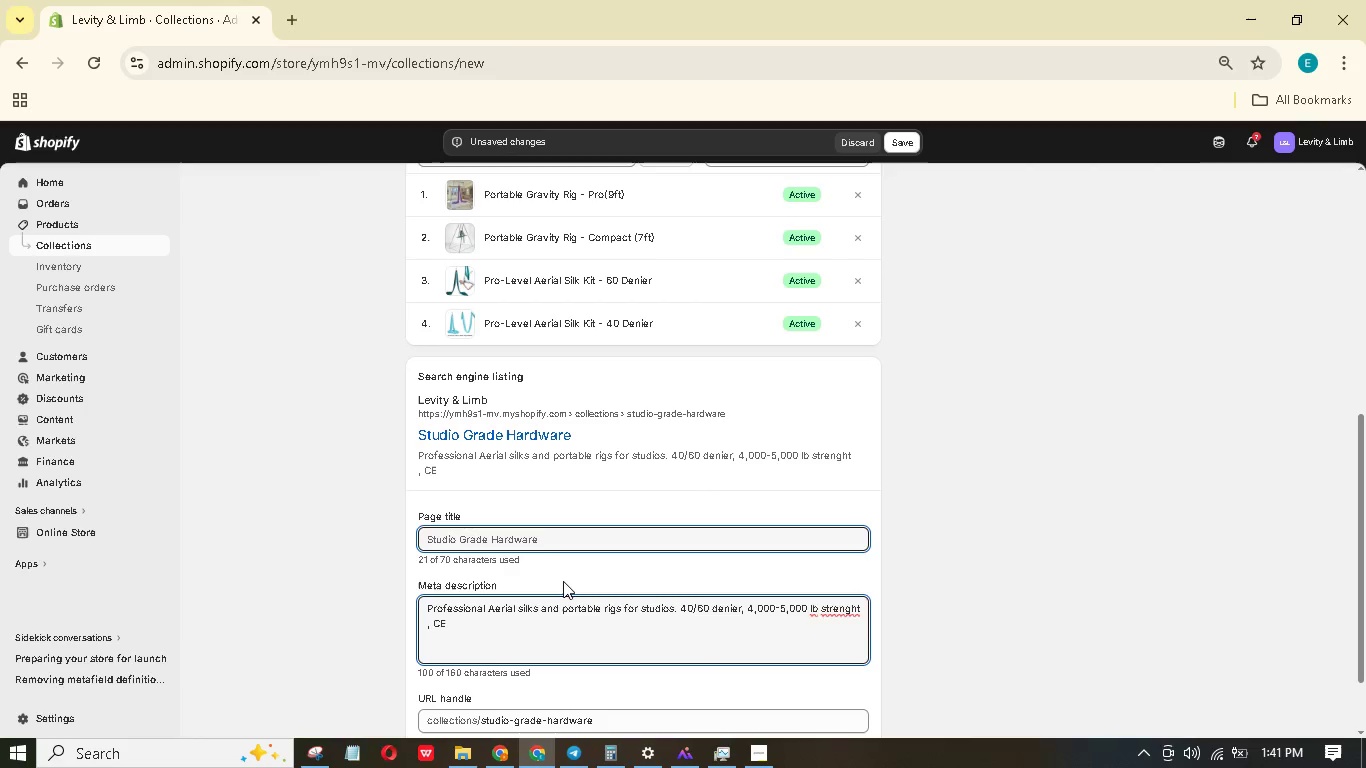 
left_click([861, 609])
 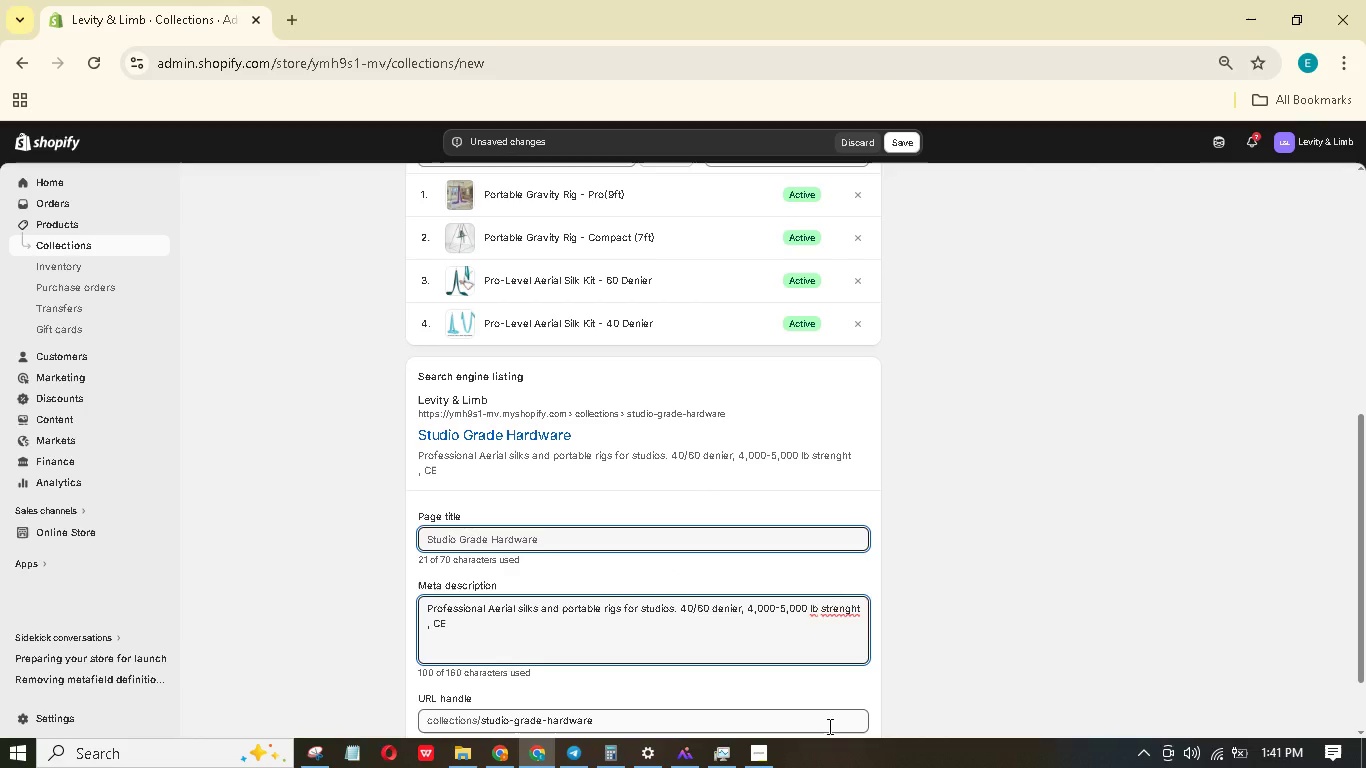 
key(Backspace)
key(Backspace)
type(th)
 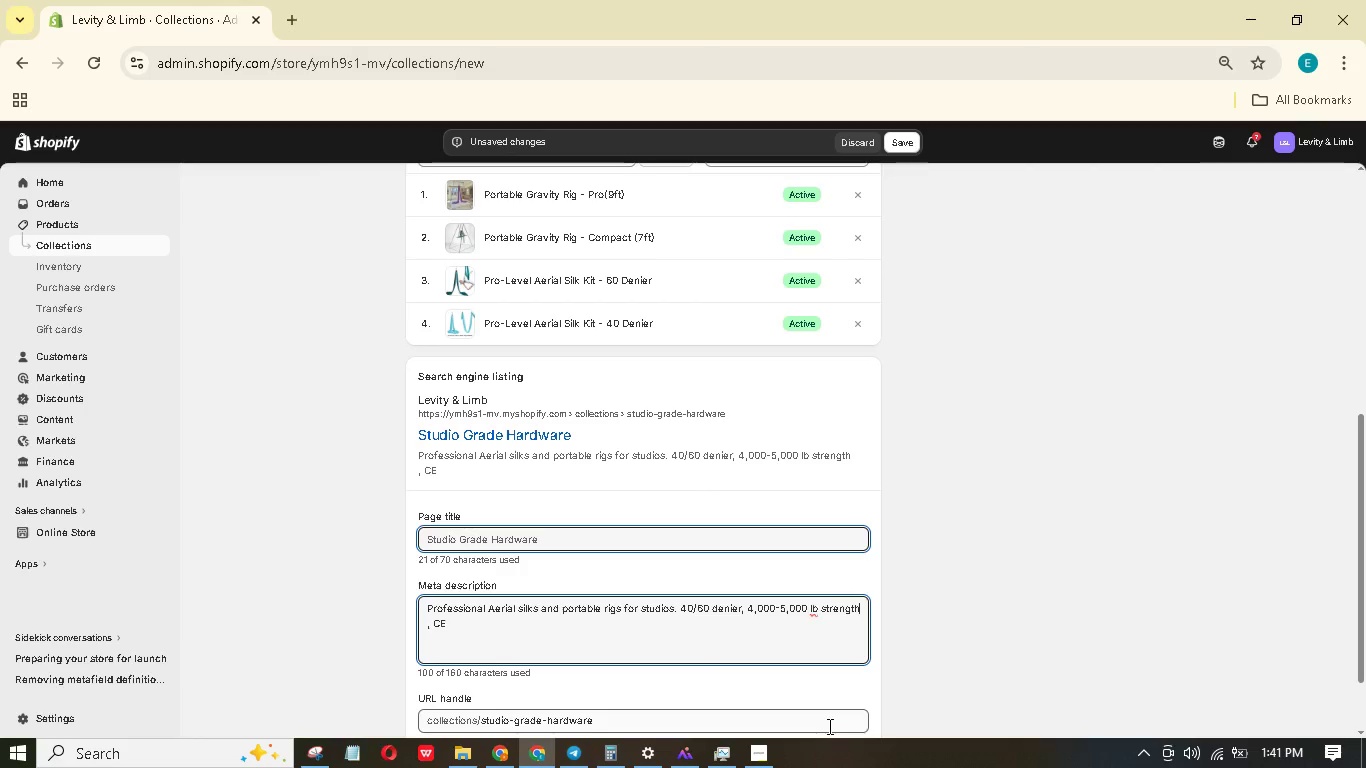 
key(ArrowDown)
 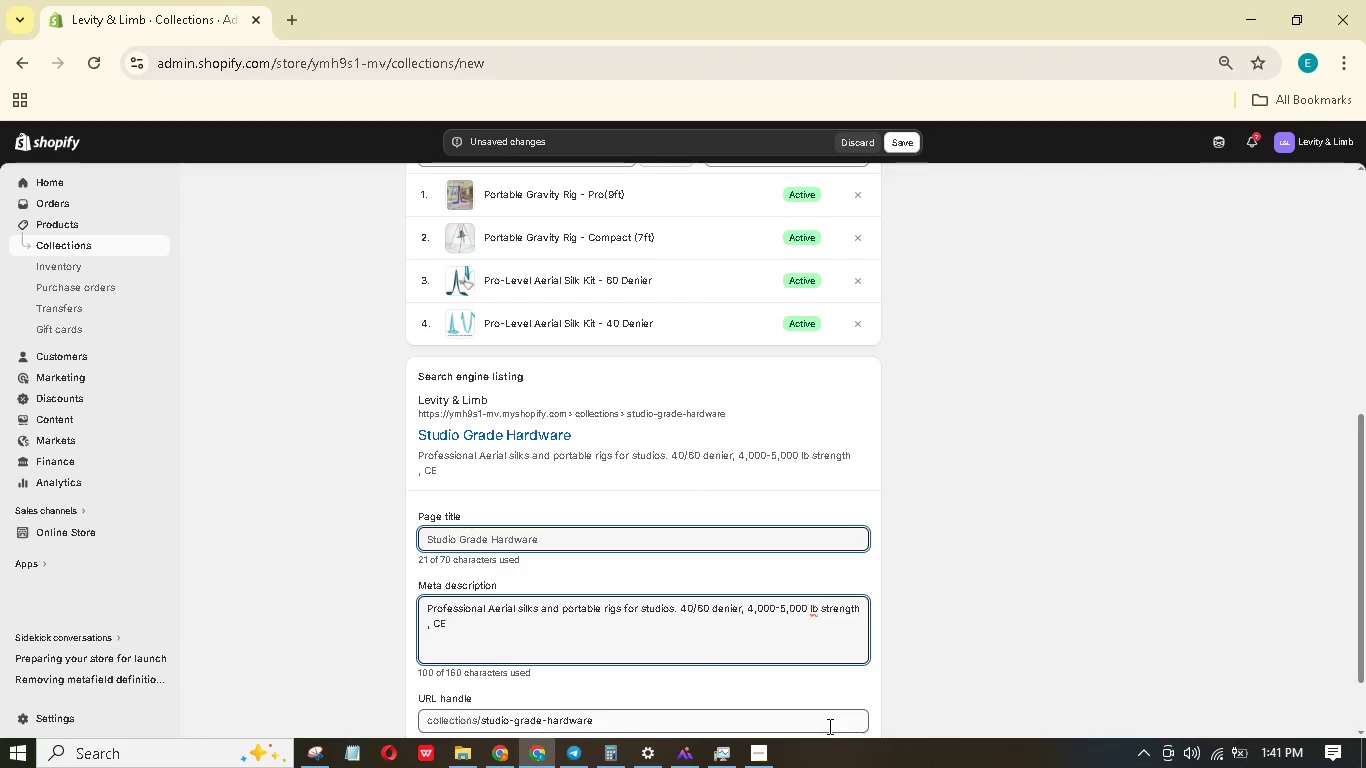 
type(certified. Shop professional aerial rigging today.)
 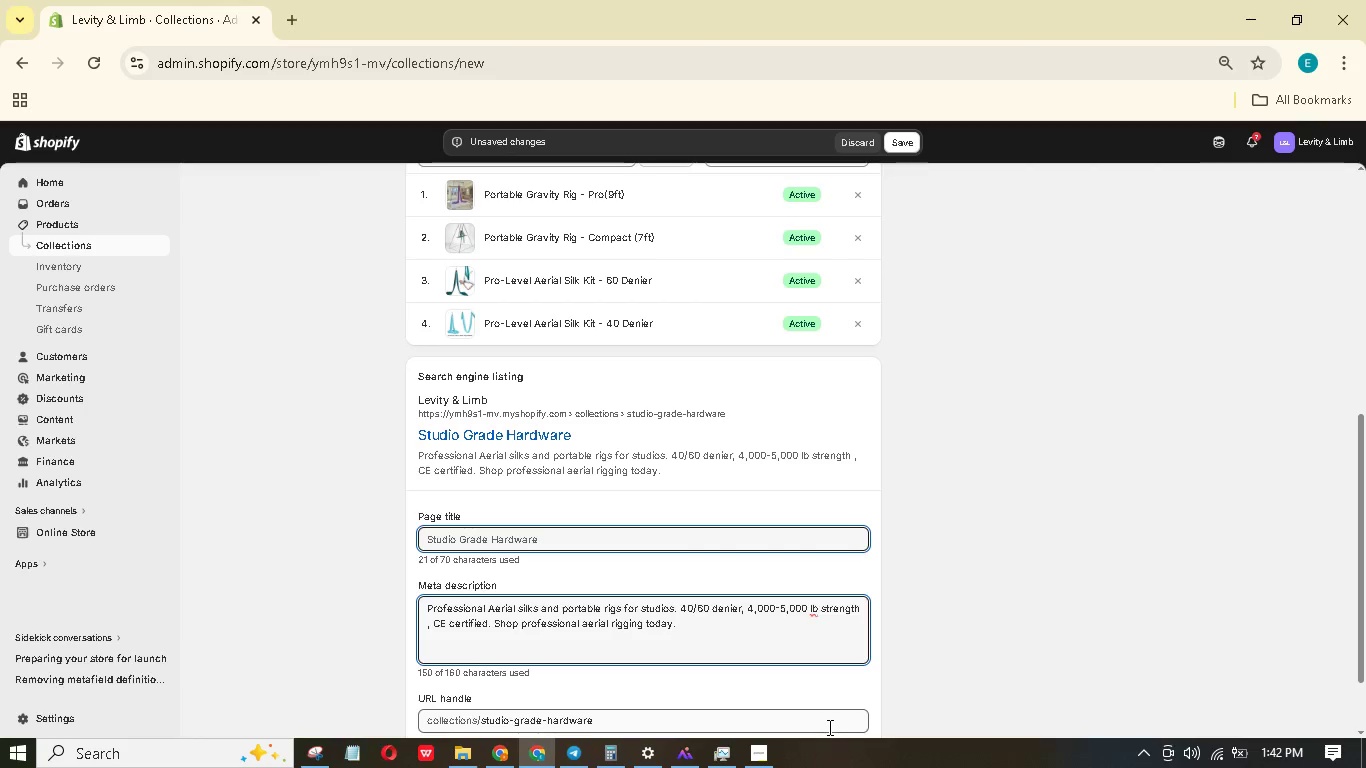 
wait(8.12)
 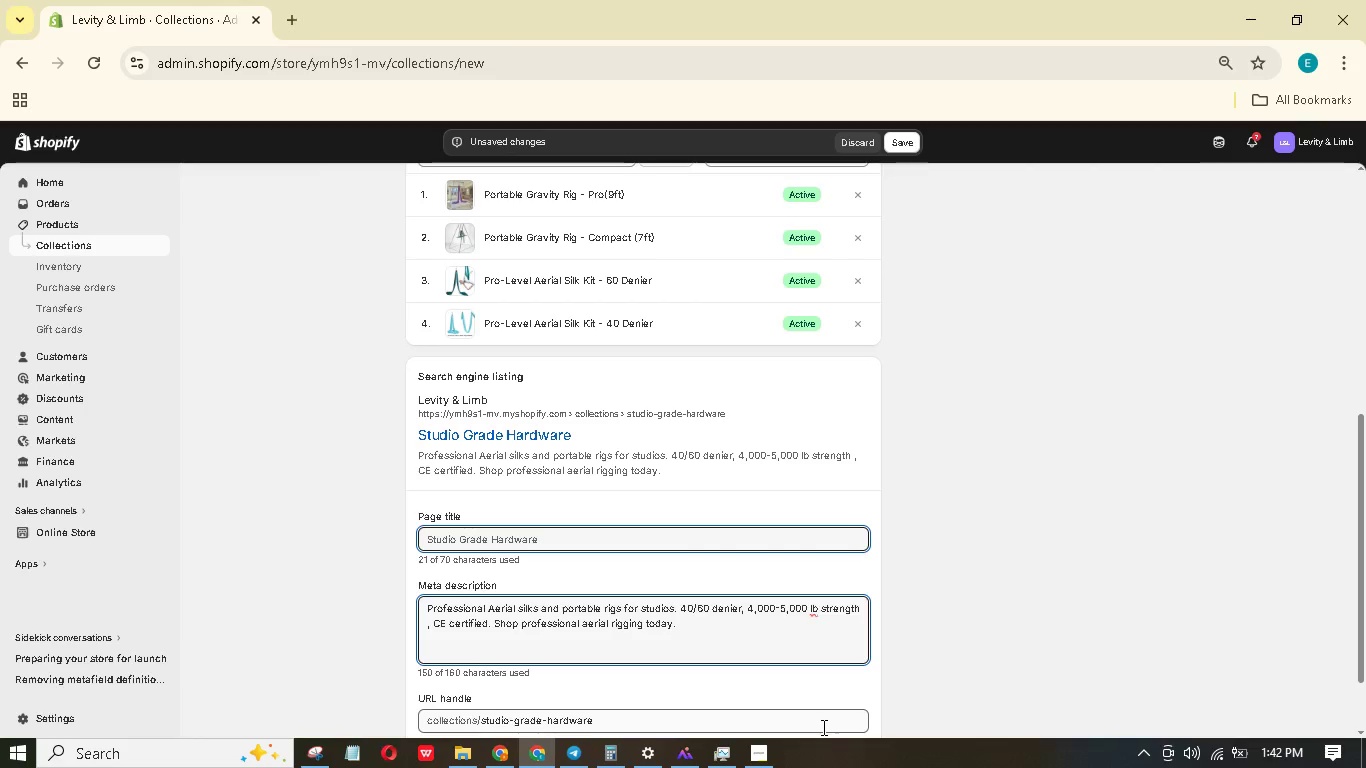 
left_click([690, 541])
 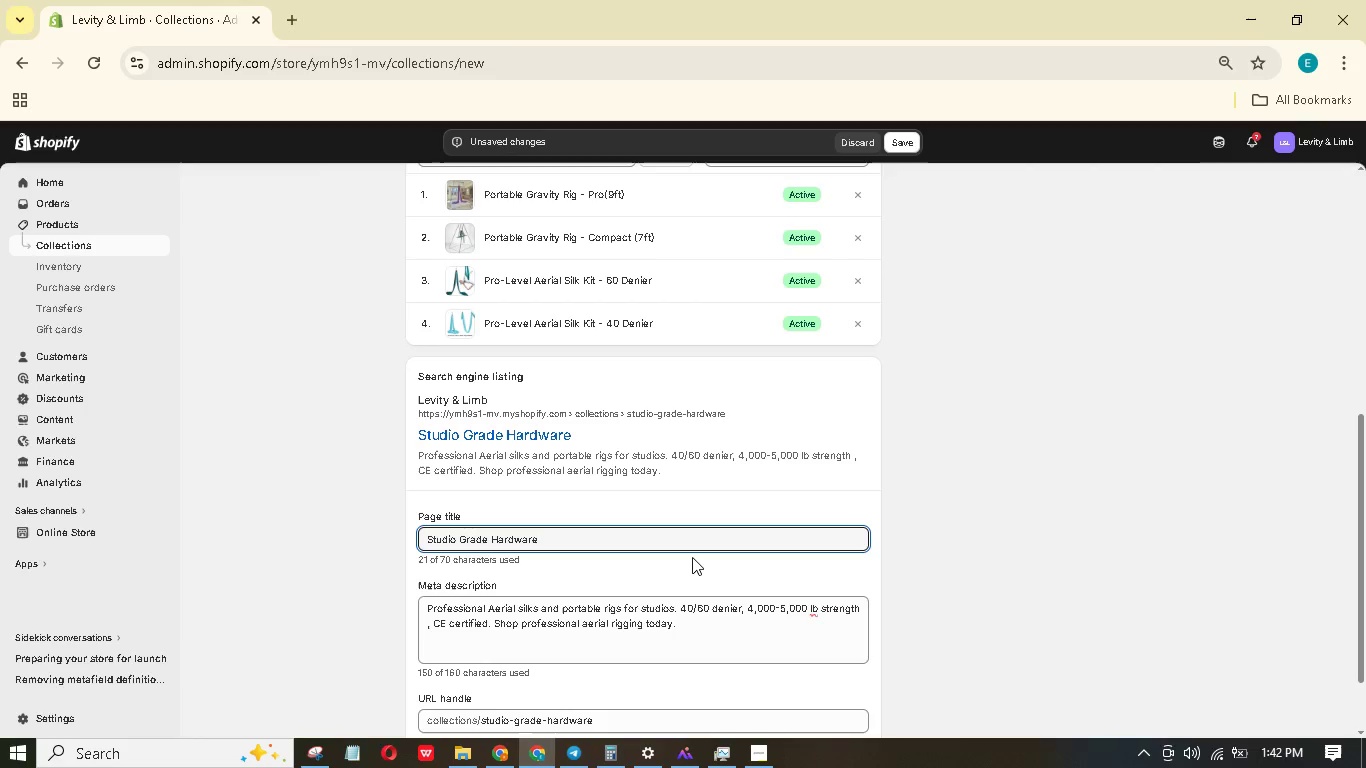 
type( | Professioa)
key(Backspace)
type(nal Rigging)
 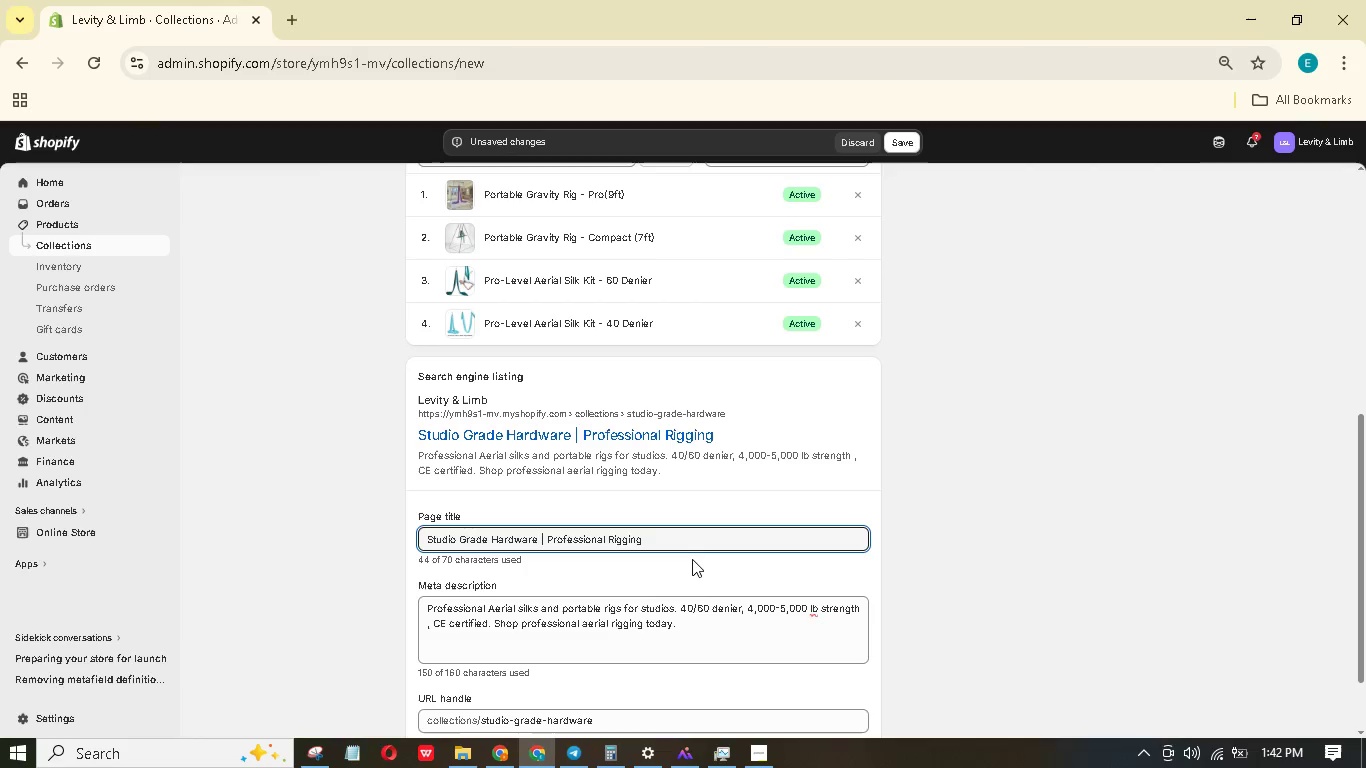 
scroll: coordinate [686, 566], scroll_direction: up, amount: 12.0
 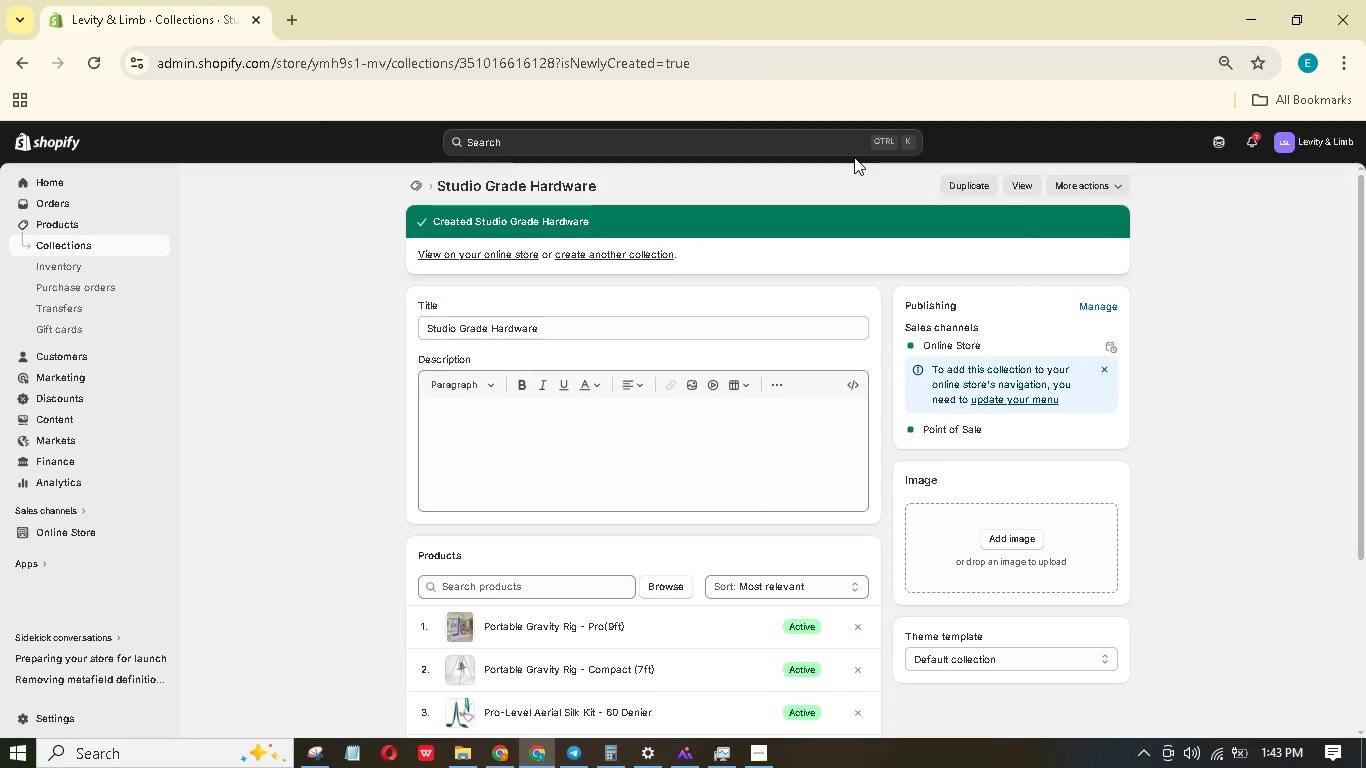 
wait(19.07)
 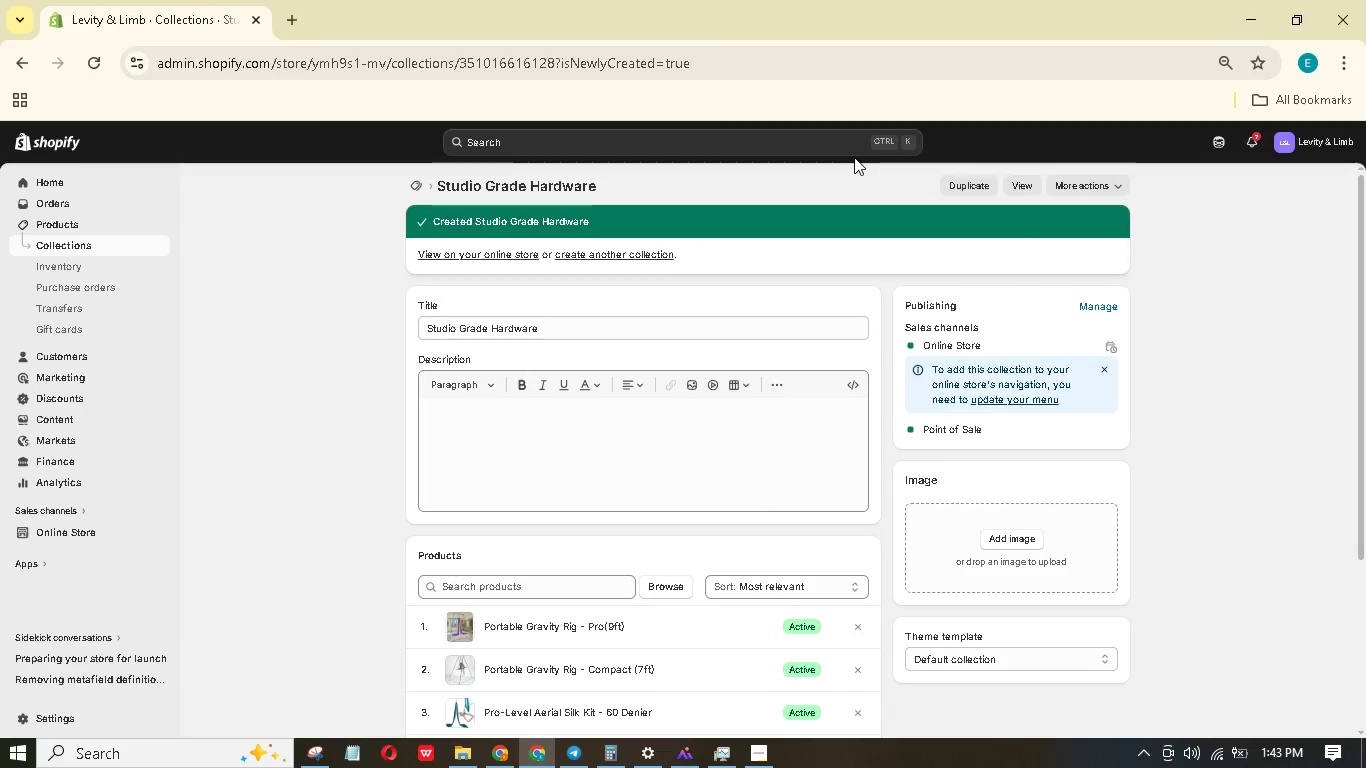 
left_click([614, 250])
 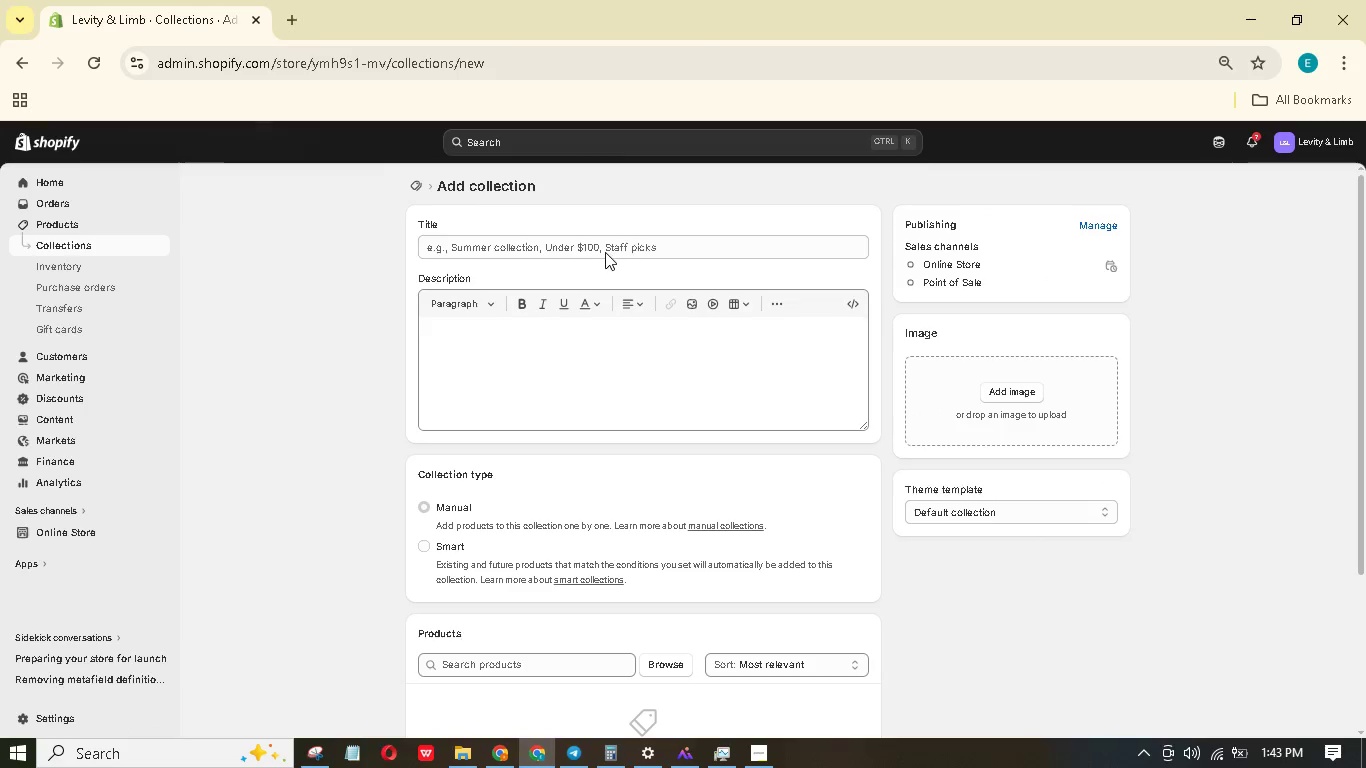 
left_click([546, 249])
 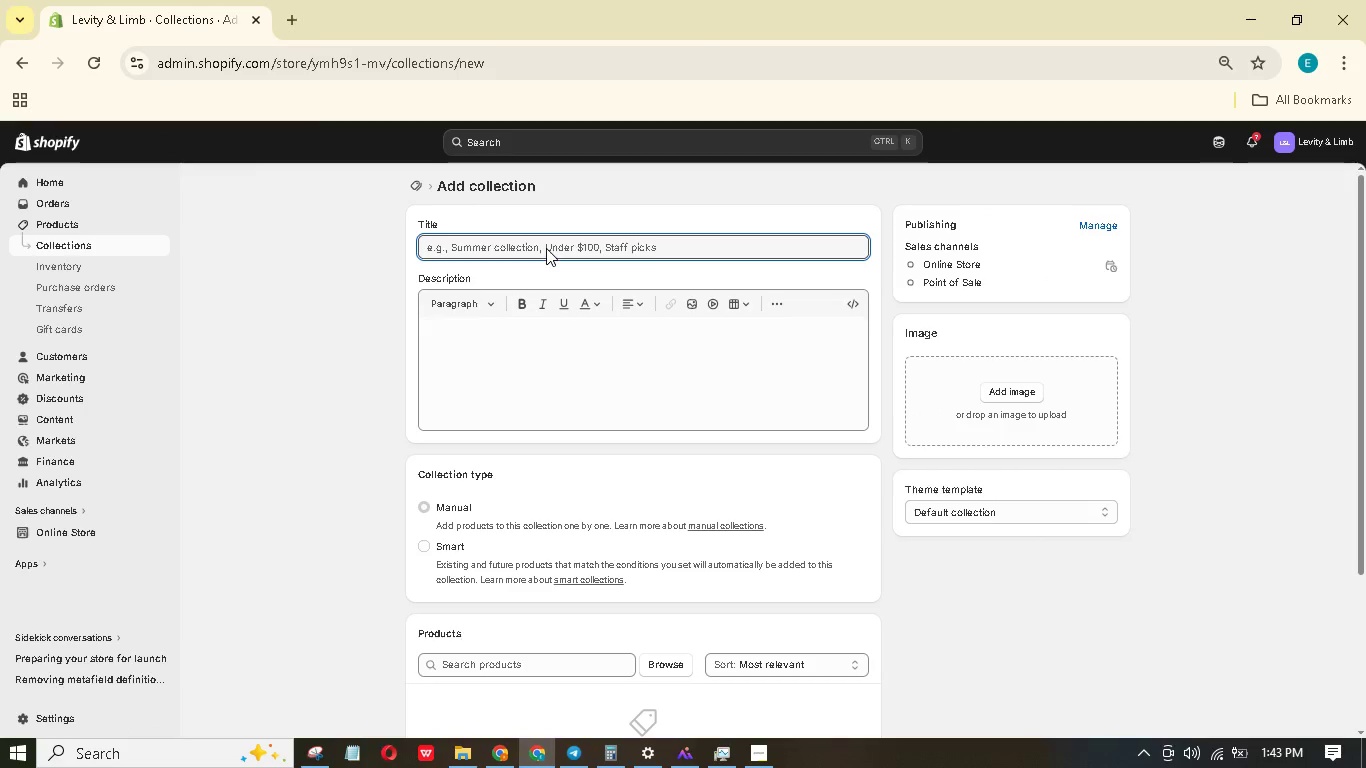 
left_click([546, 248])
 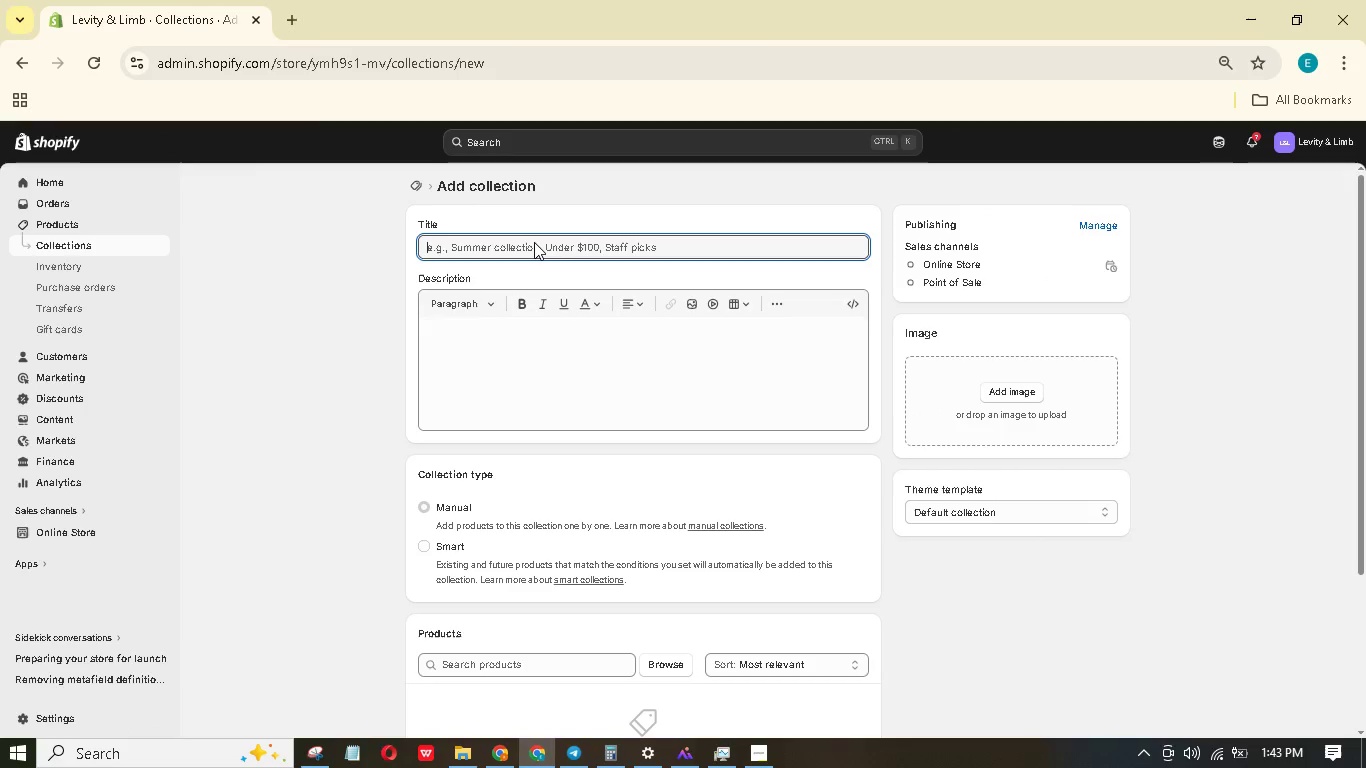 
type(Home Sanctuary Kits)
 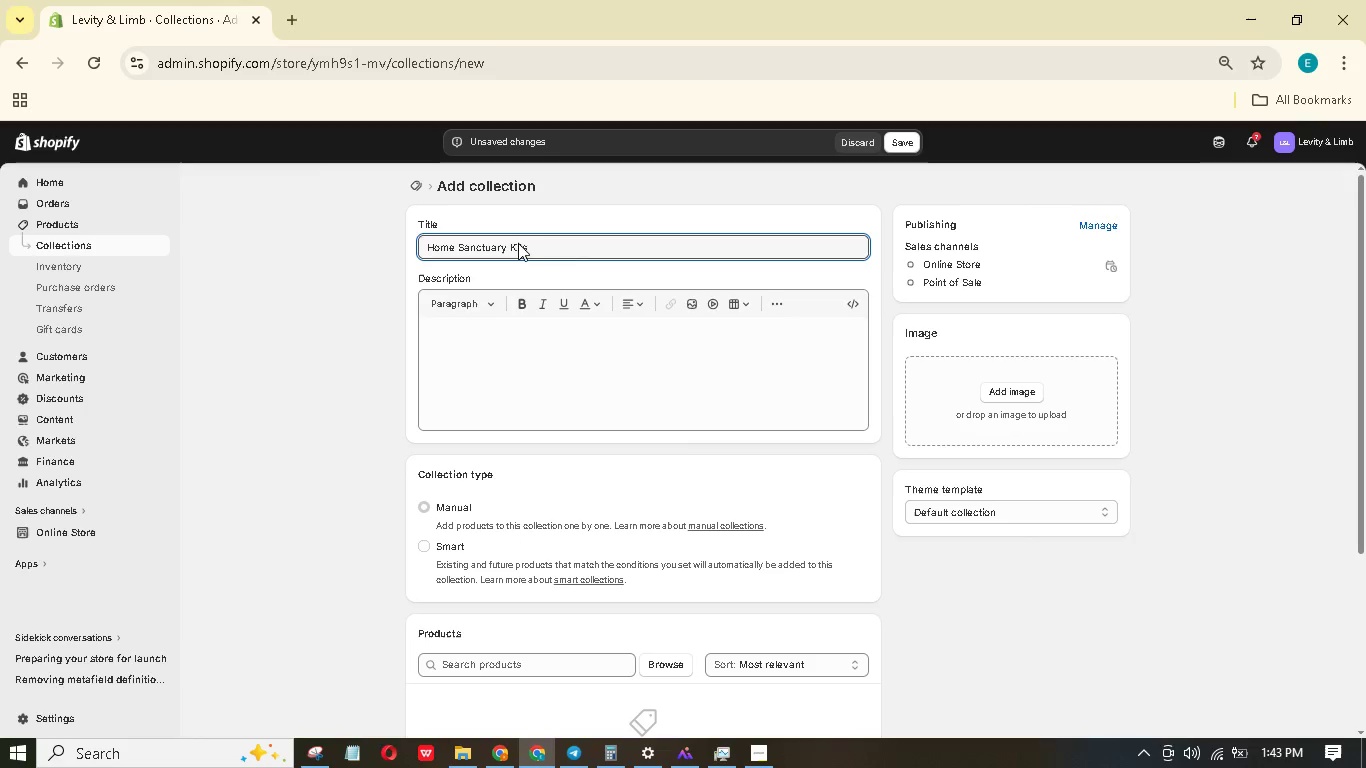 
scroll: coordinate [858, 438], scroll_direction: down, amount: 1.0
 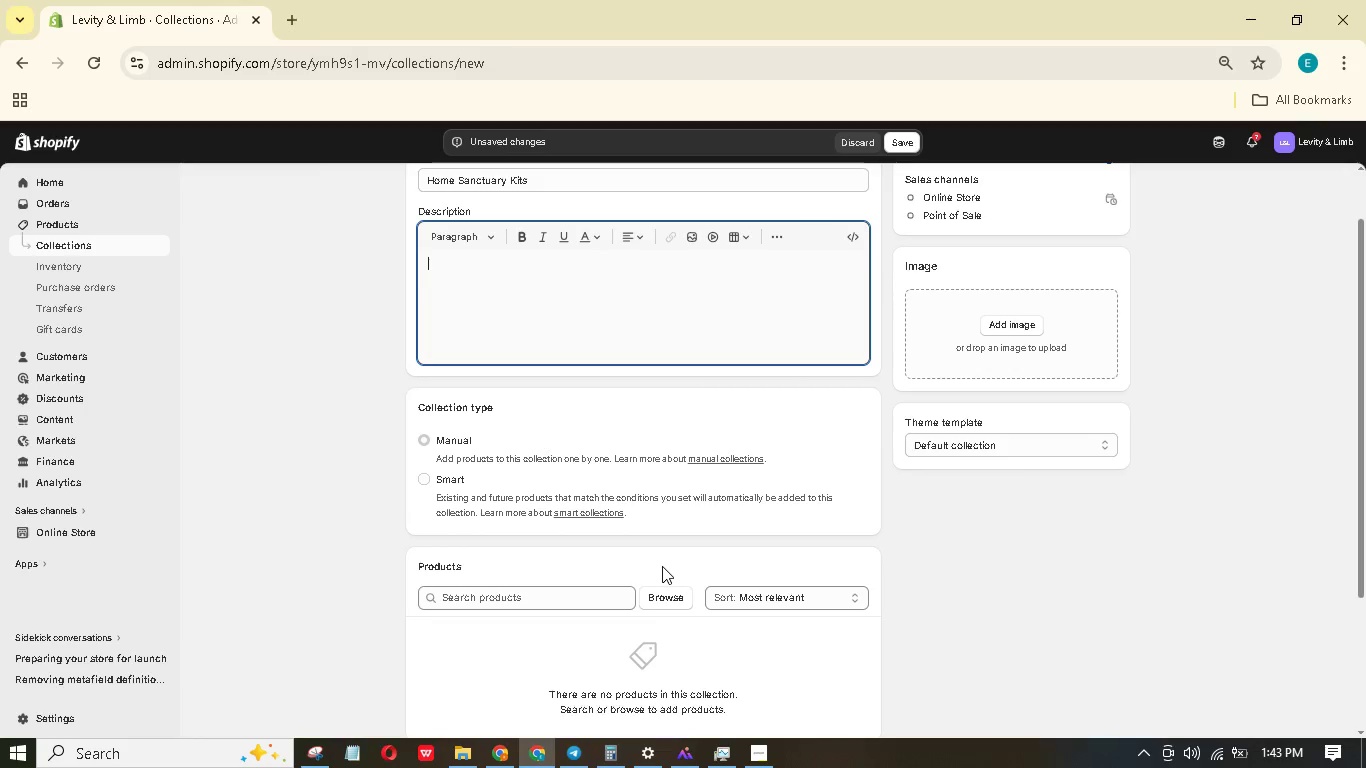 
left_click([670, 591])
 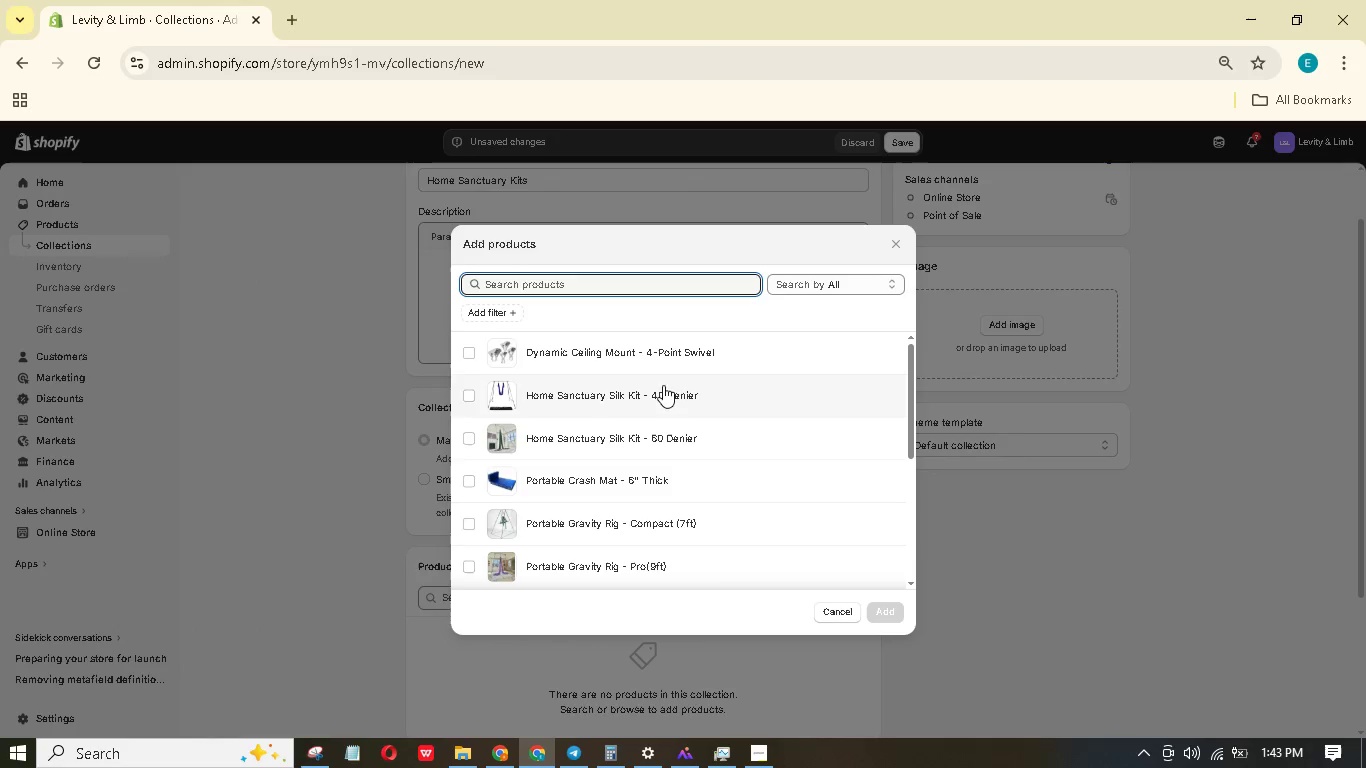 
scroll: coordinate [625, 462], scroll_direction: down, amount: 7.0
 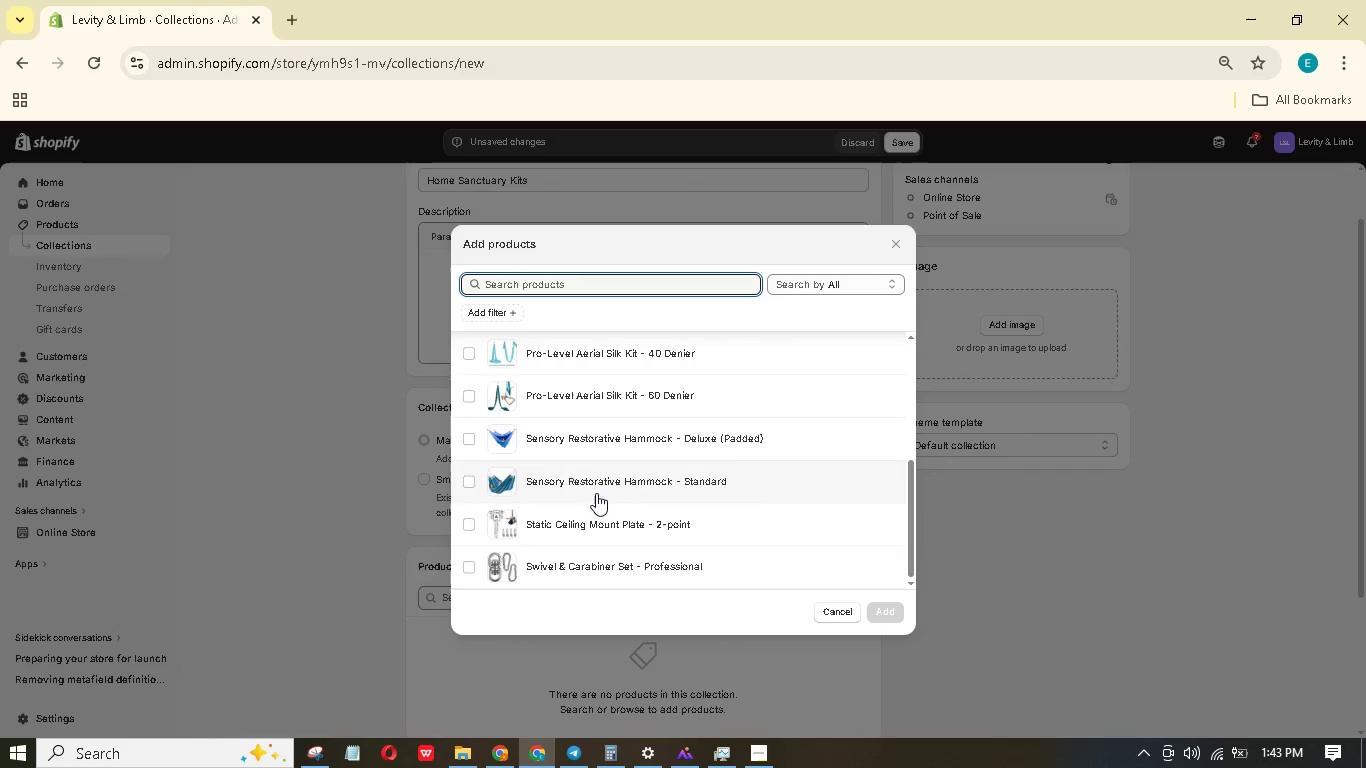 
left_click([596, 491])
 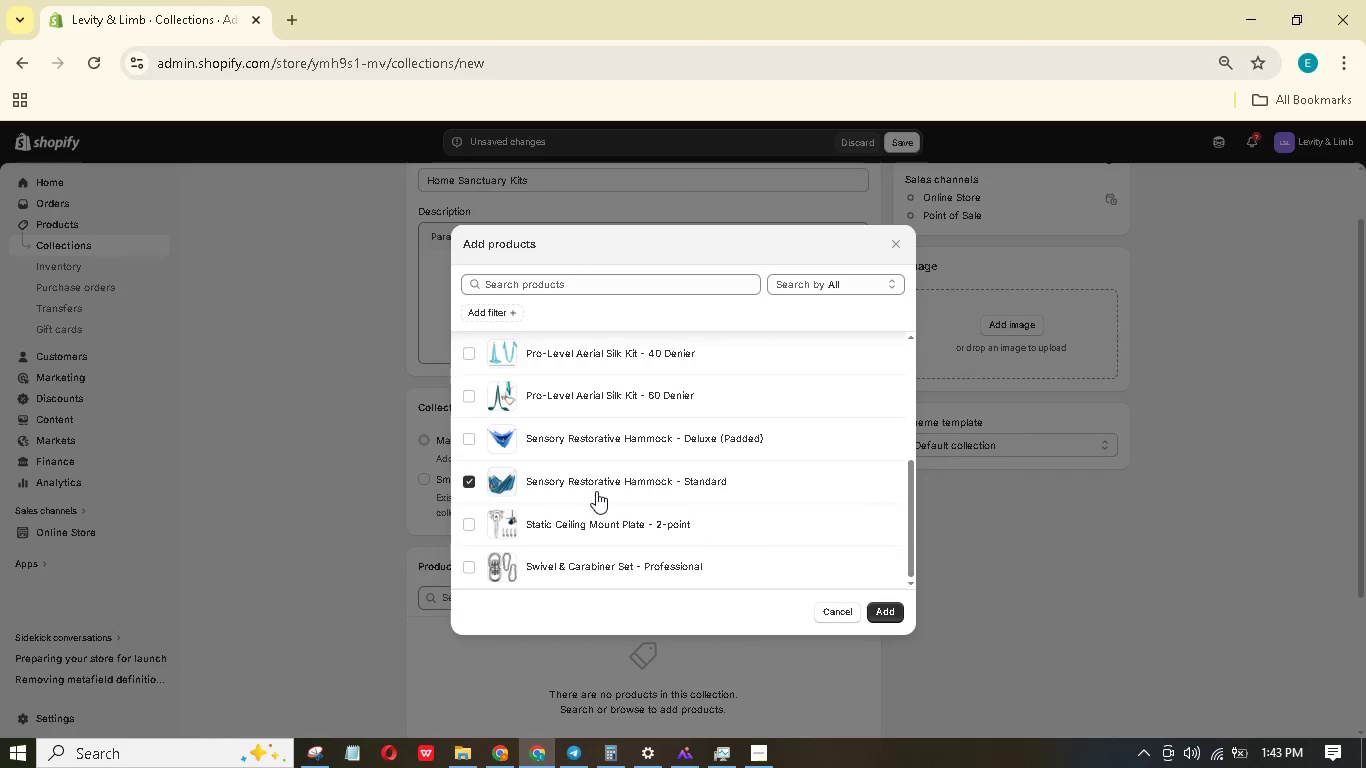 
left_click([604, 435])
 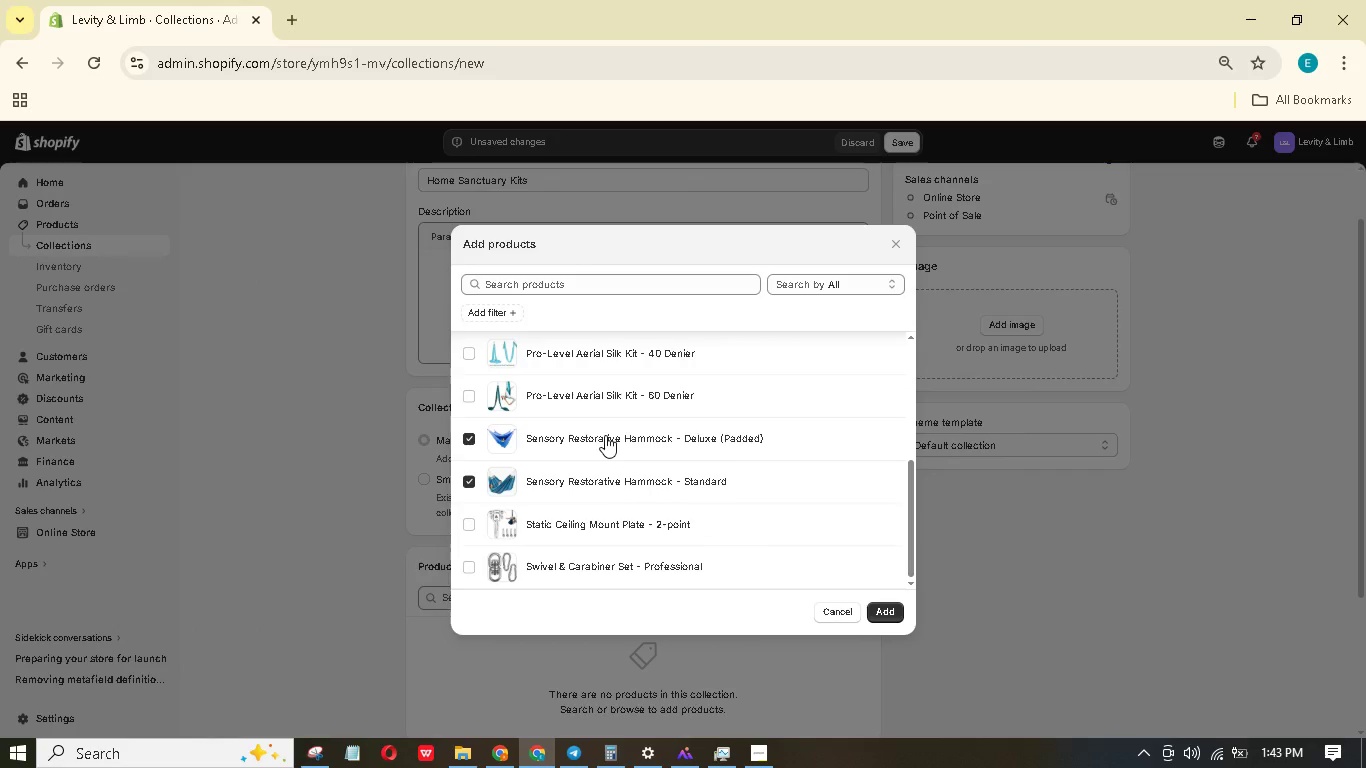 
scroll: coordinate [599, 439], scroll_direction: up, amount: 3.0
 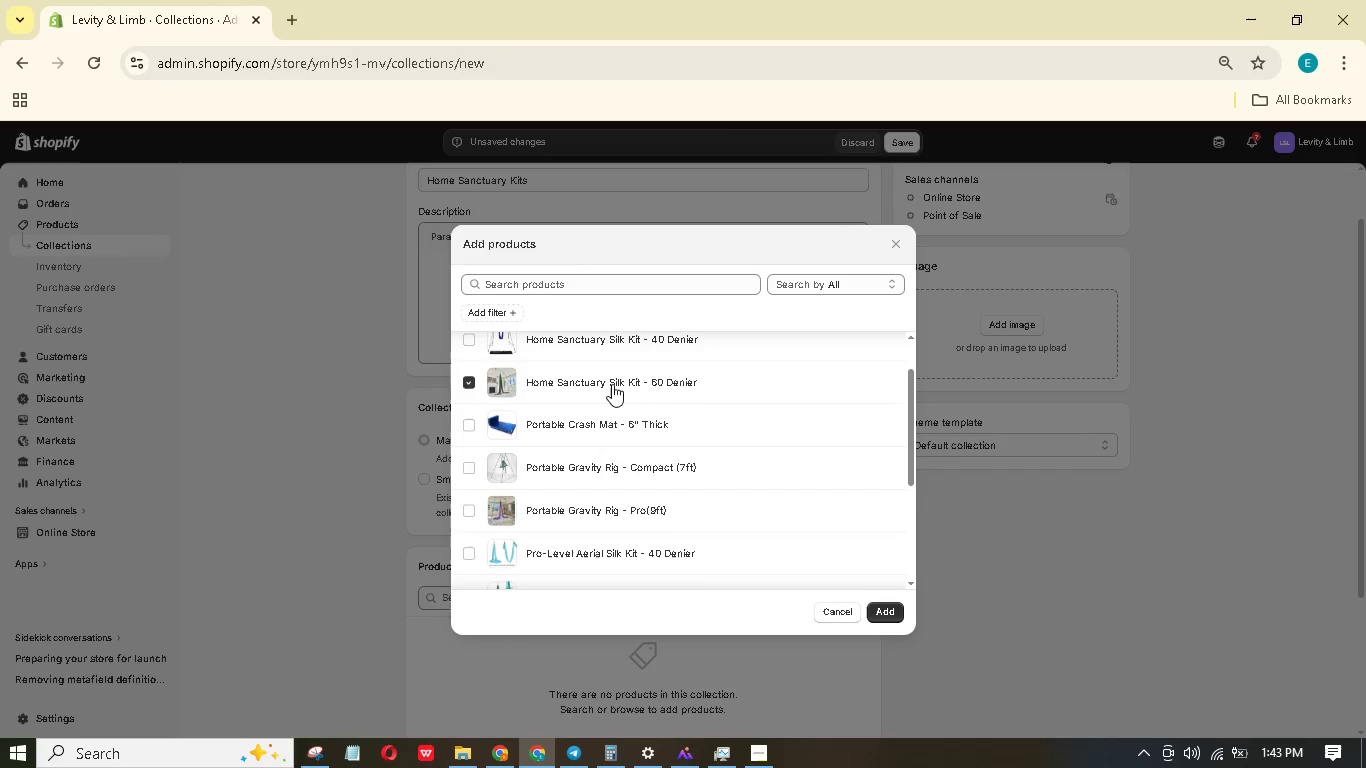 
left_click([628, 346])
 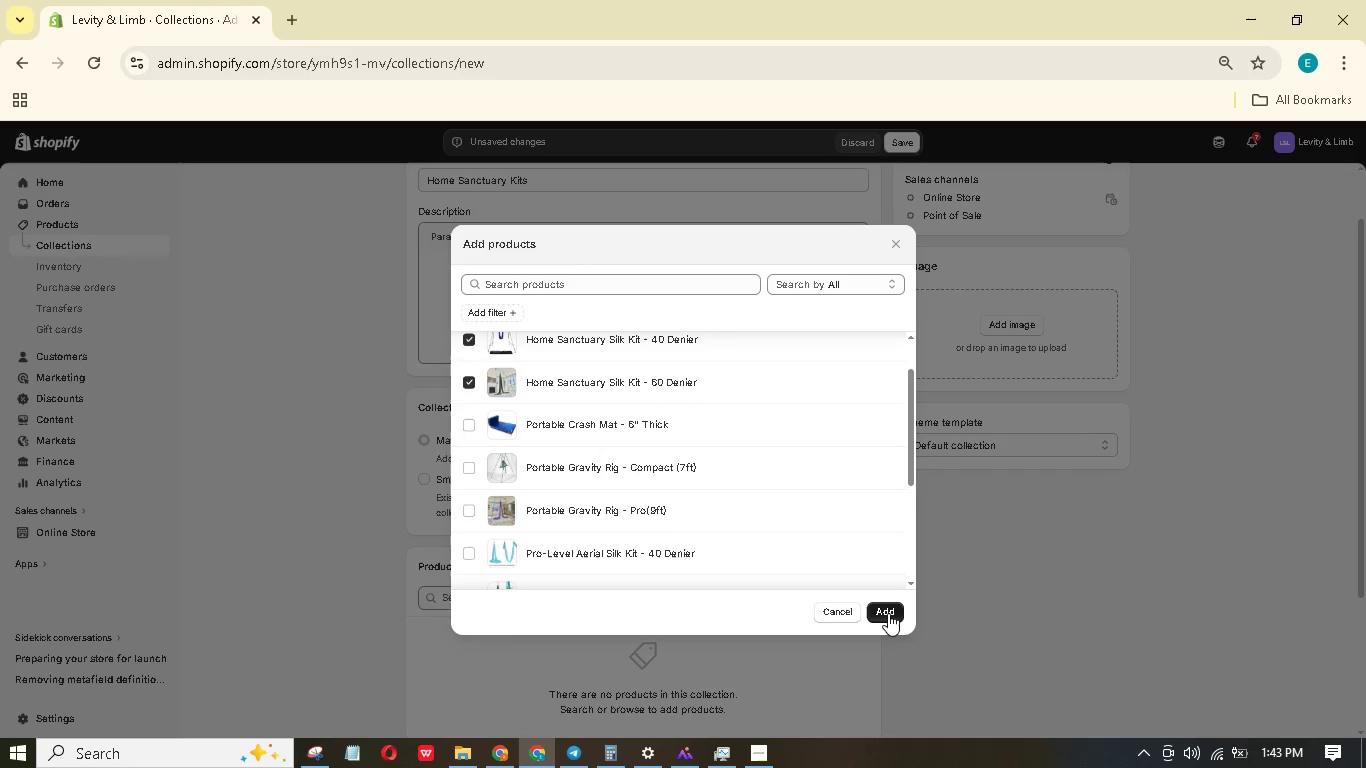 
wait(7.97)
 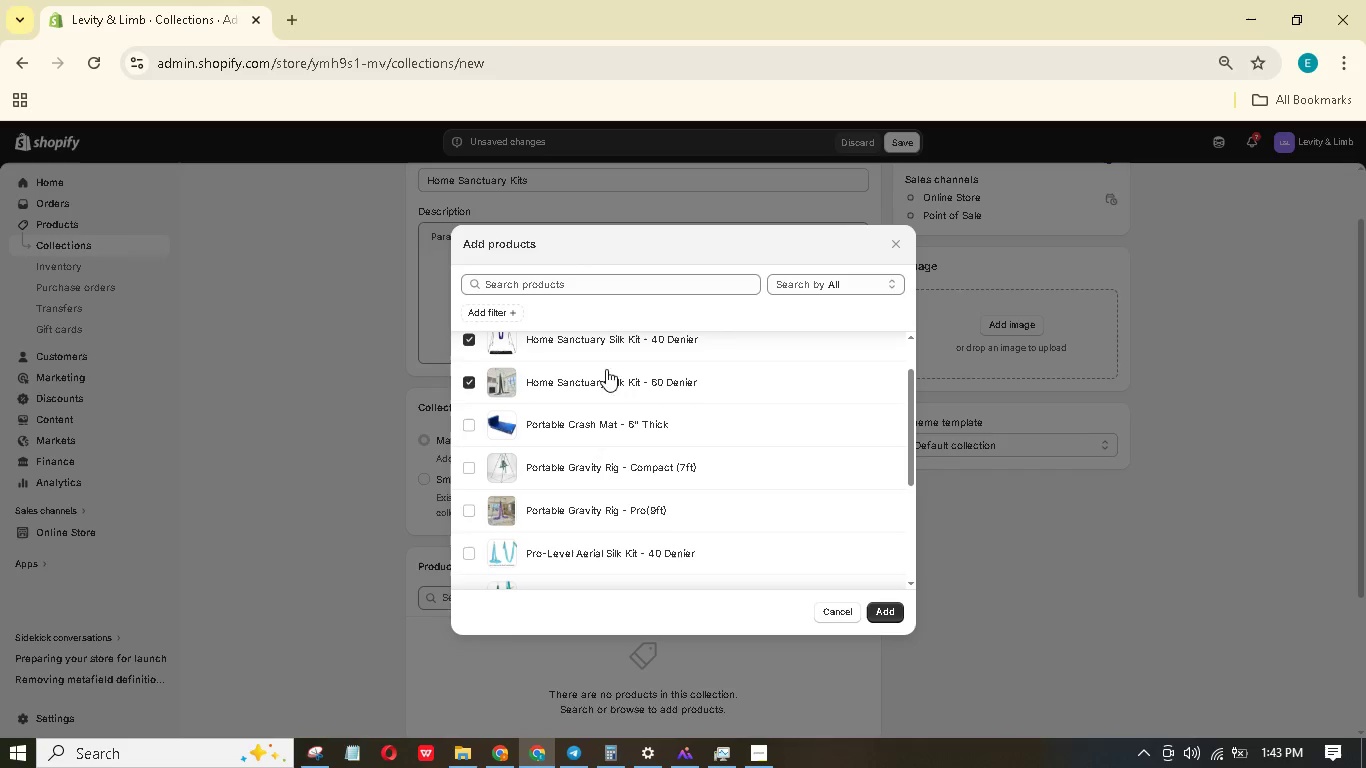 
left_click([879, 617])
 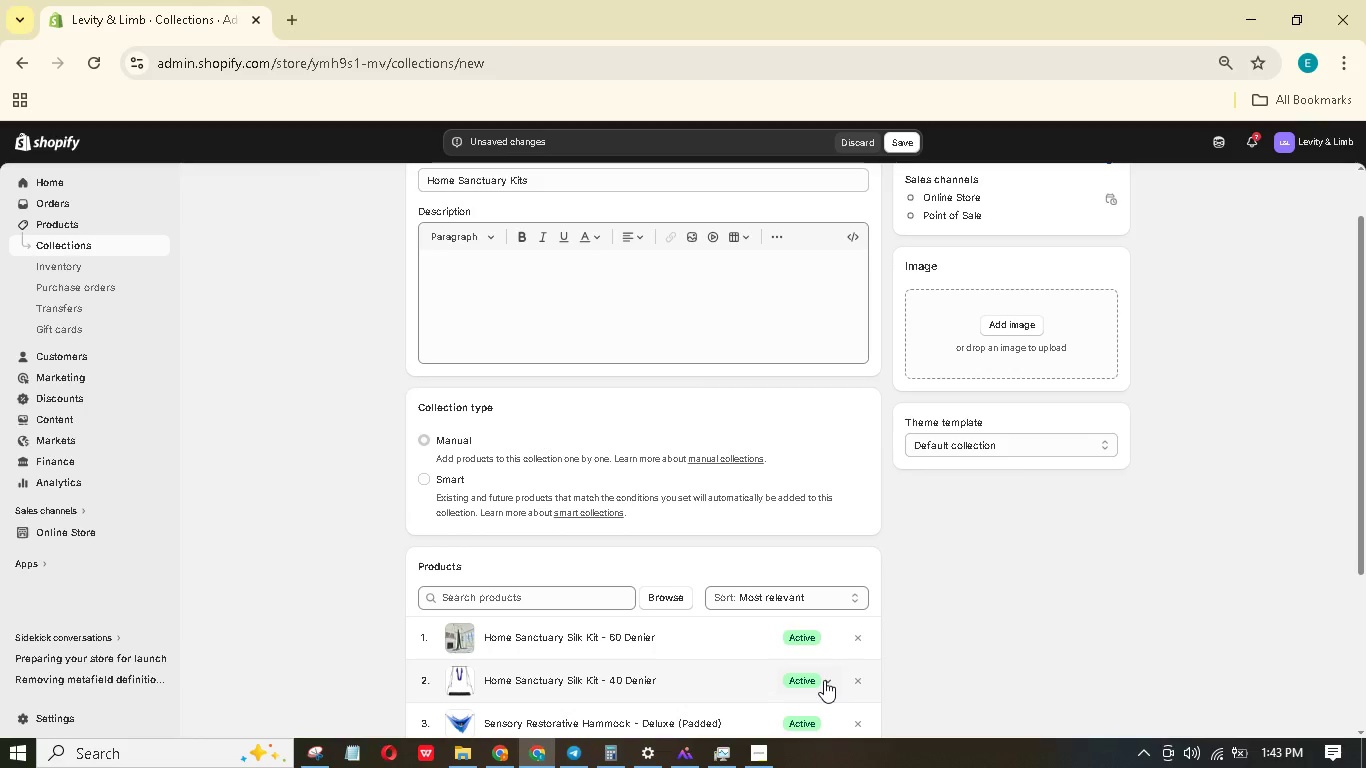 
wait(7.02)
 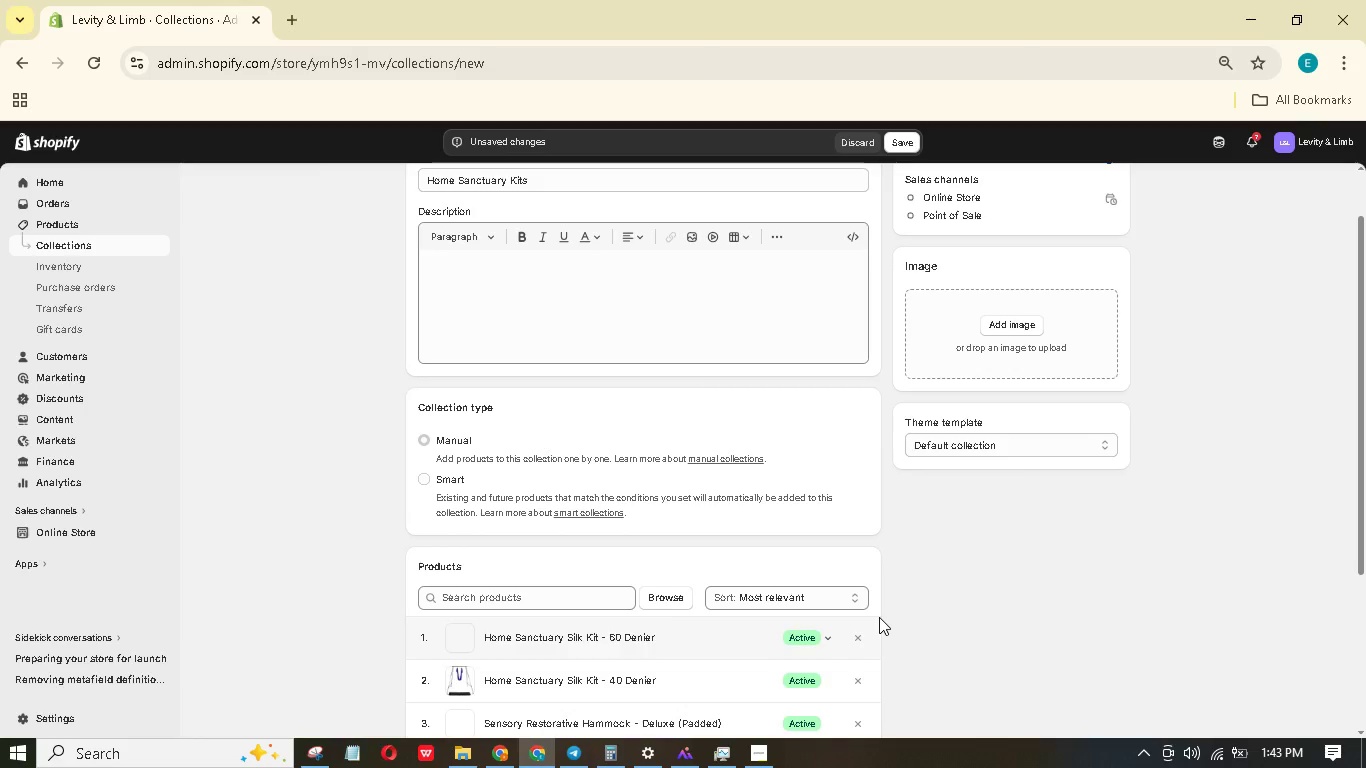 
scroll: coordinate [644, 639], scroll_direction: down, amount: 8.0
 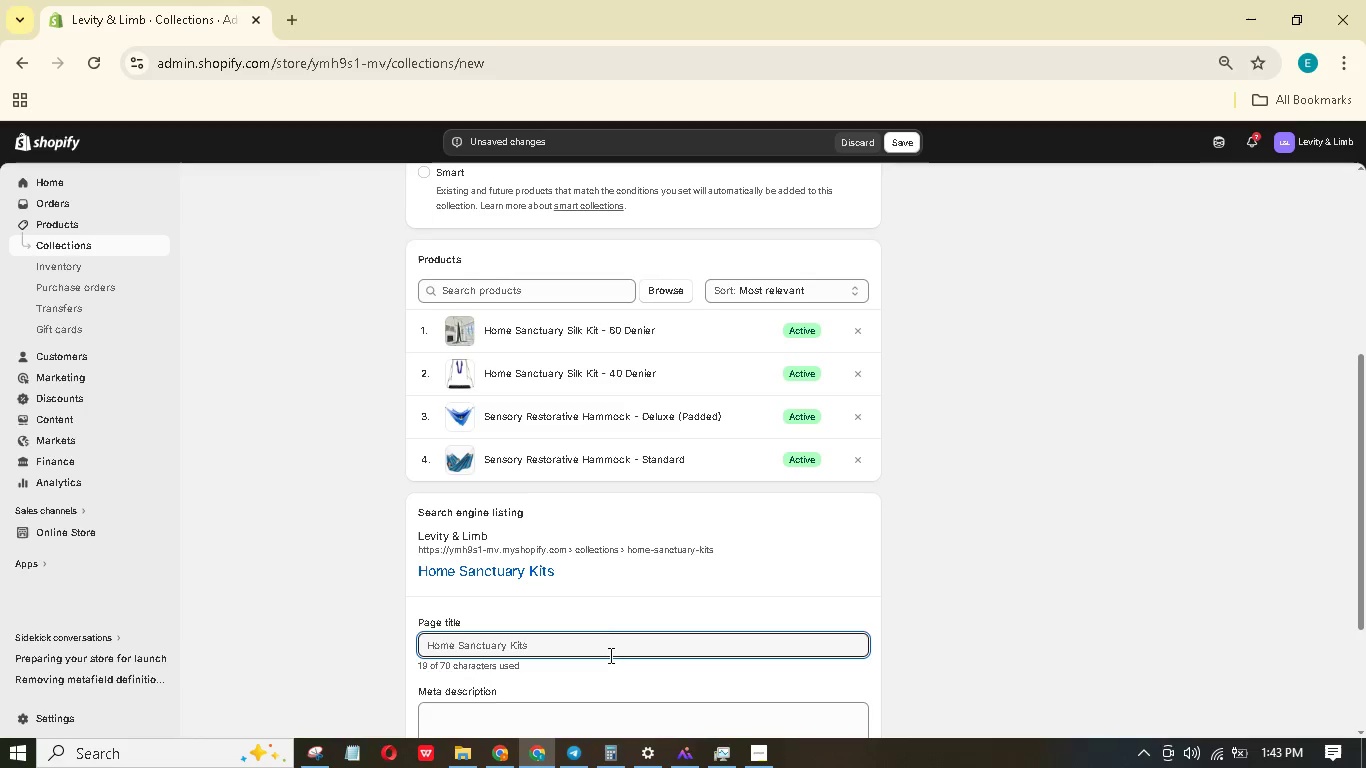 
left_click([609, 645])
 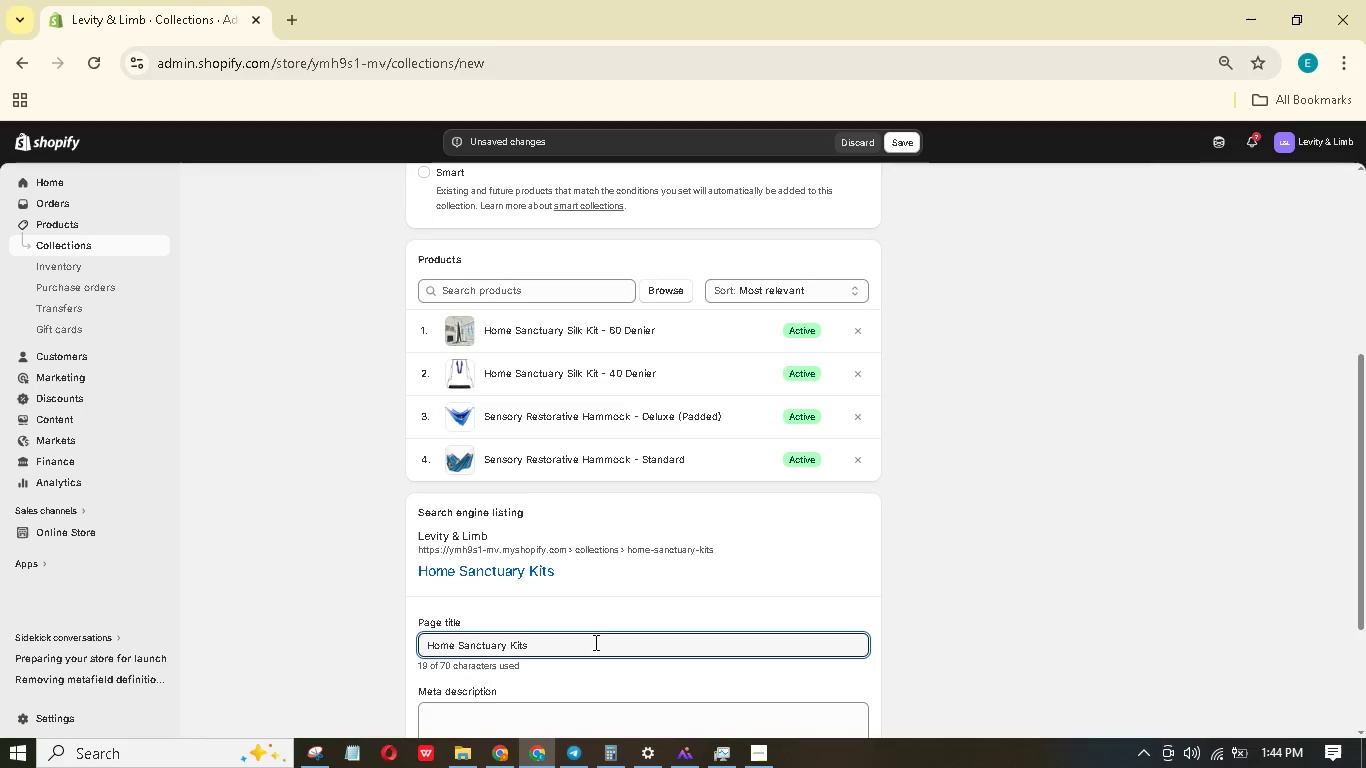 
type( | Low Ceiling)
 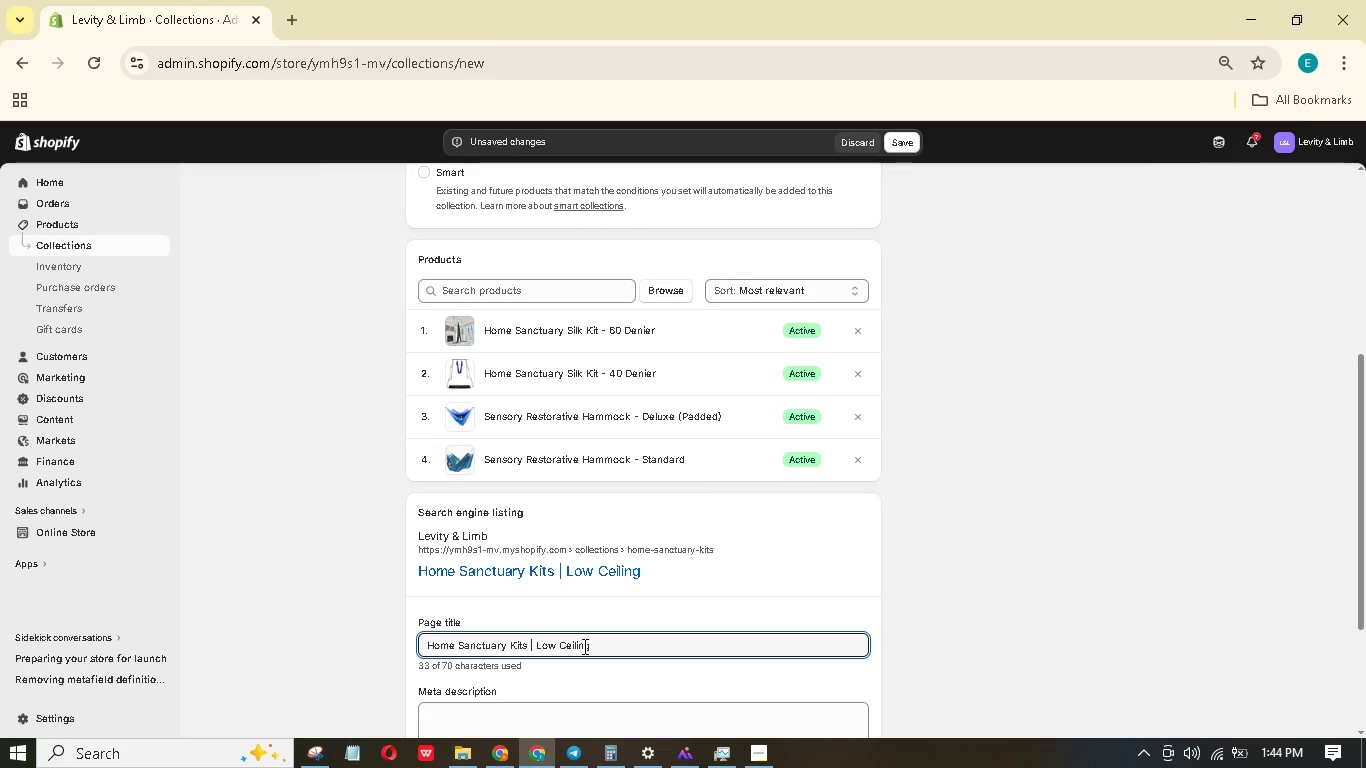 
scroll: coordinate [581, 654], scroll_direction: down, amount: 2.0
 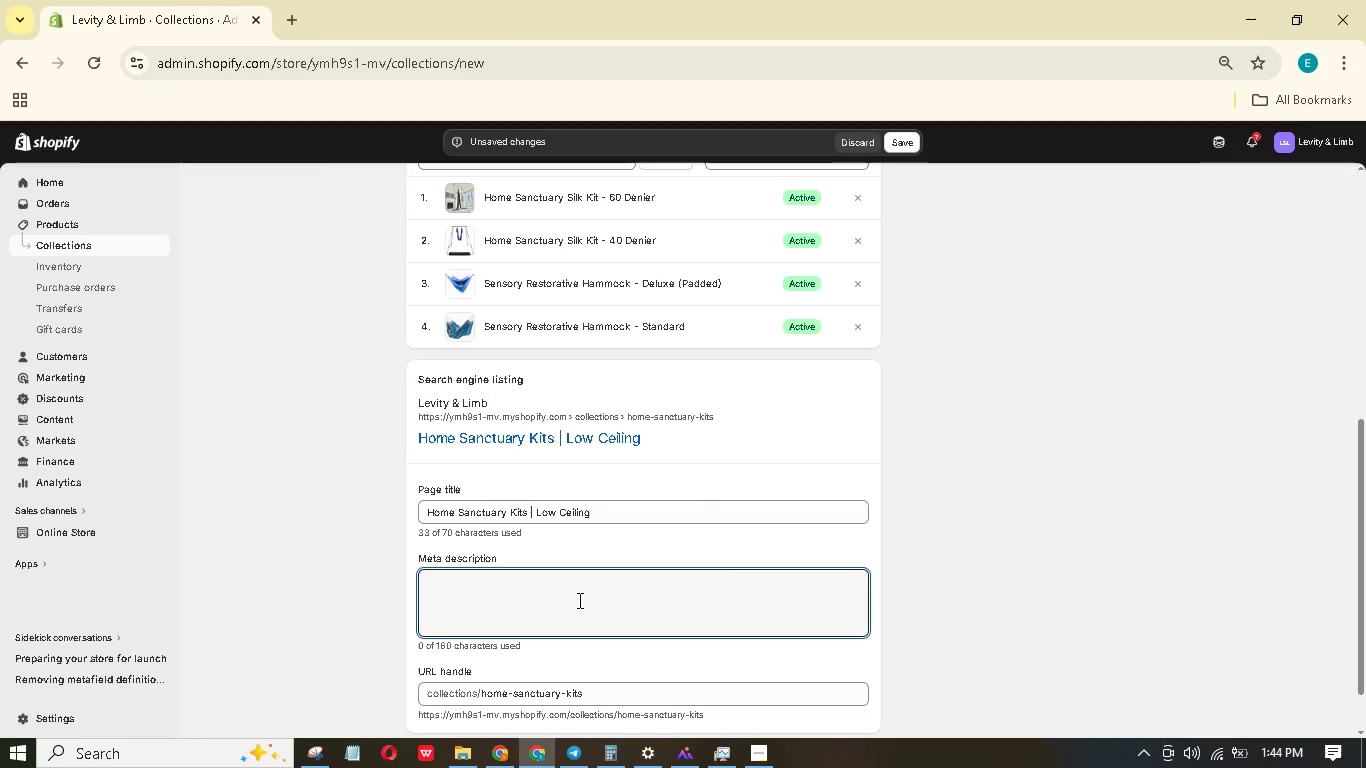 
type(Aerial silks and hammks for home practice. 40/60 denir options, )
 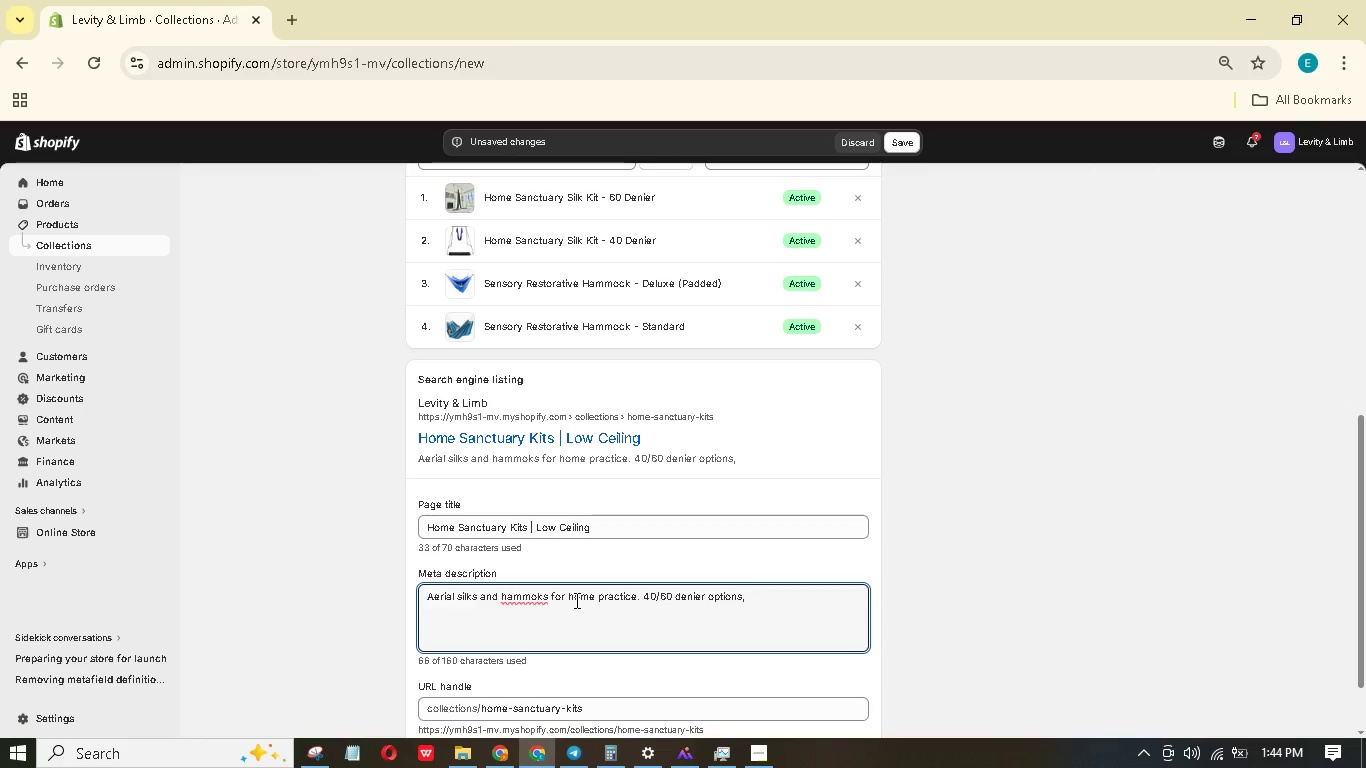 
wait(8.56)
 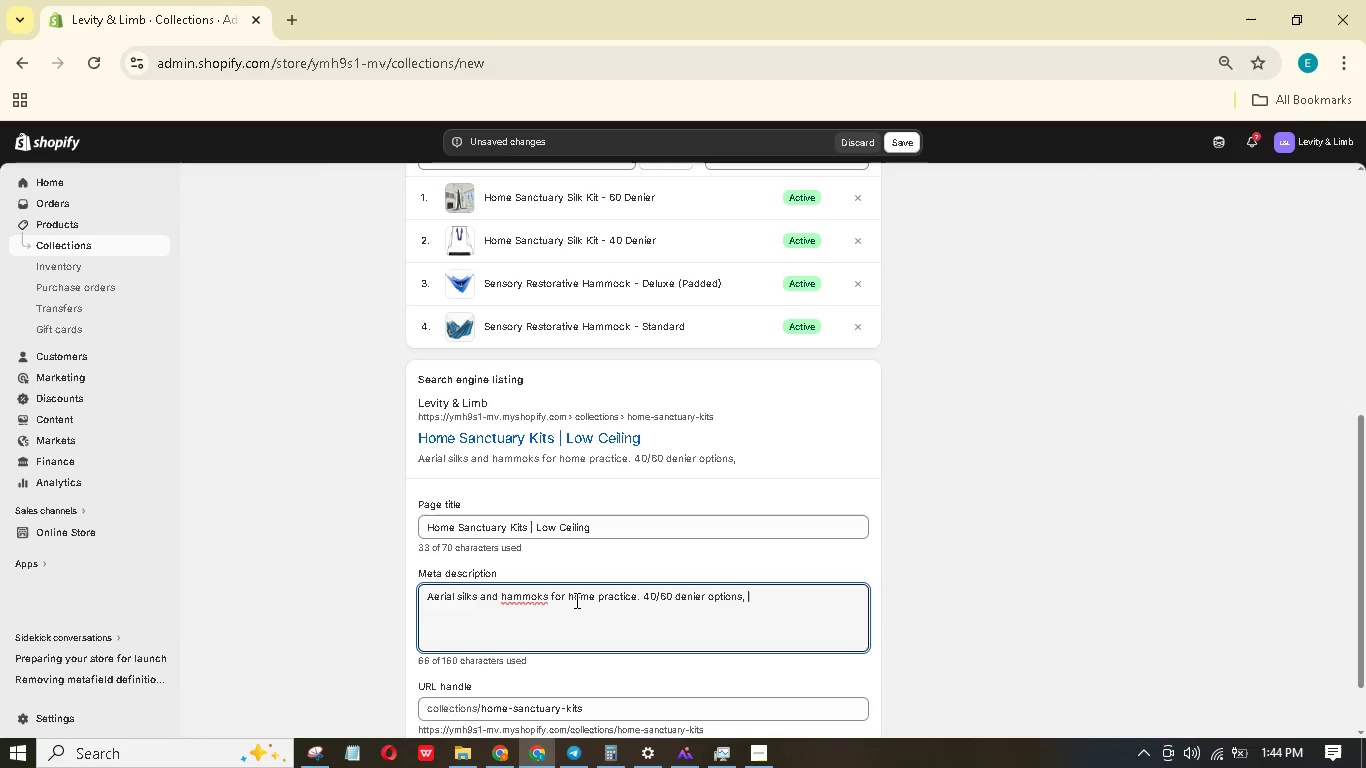 
left_click([540, 592])
 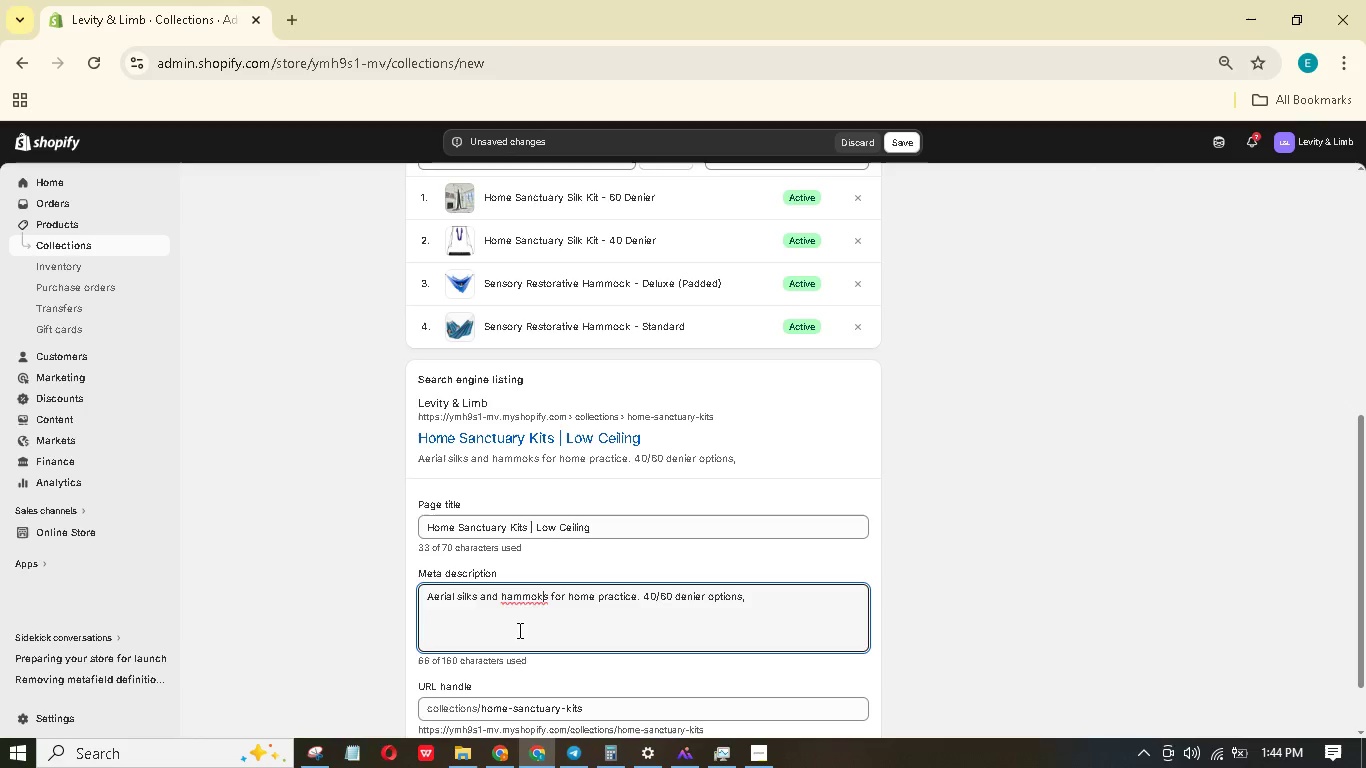 
key(ArrowLeft)
 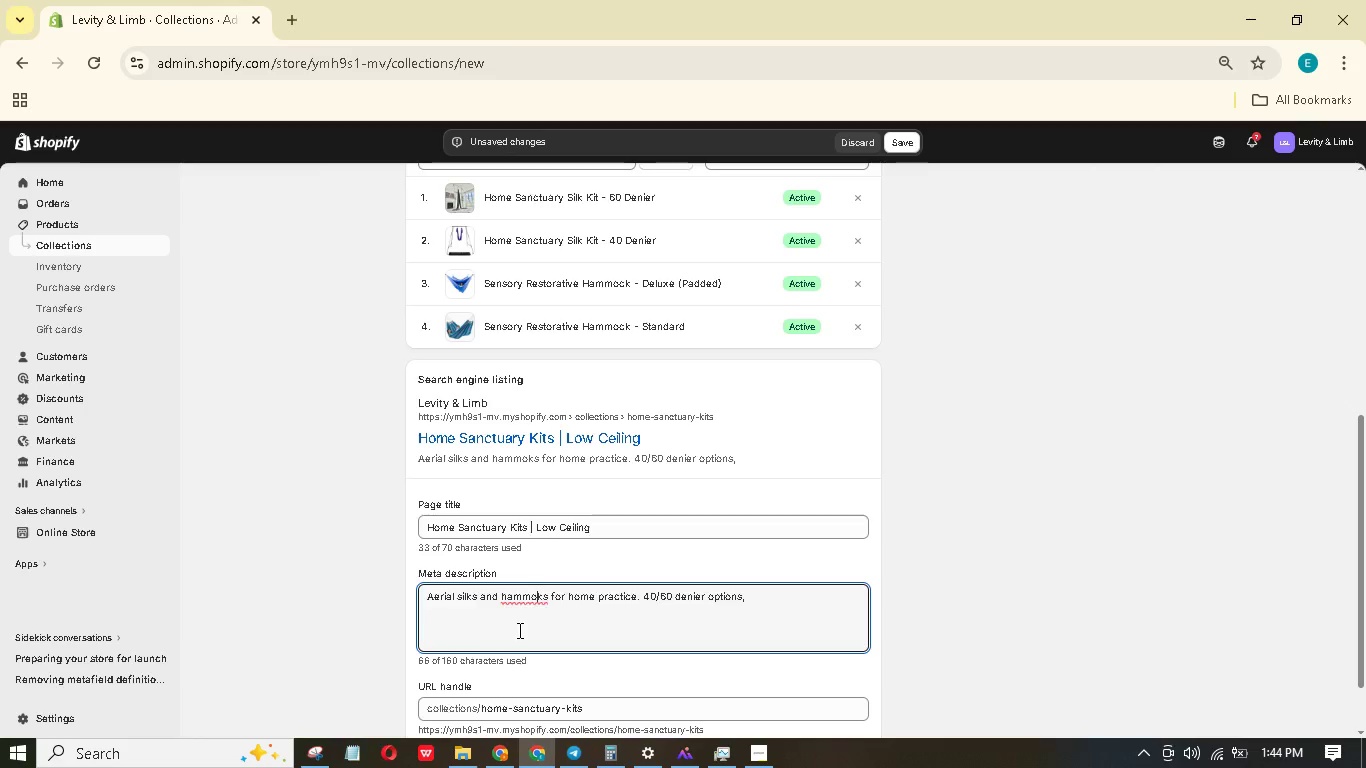 
key(C)
 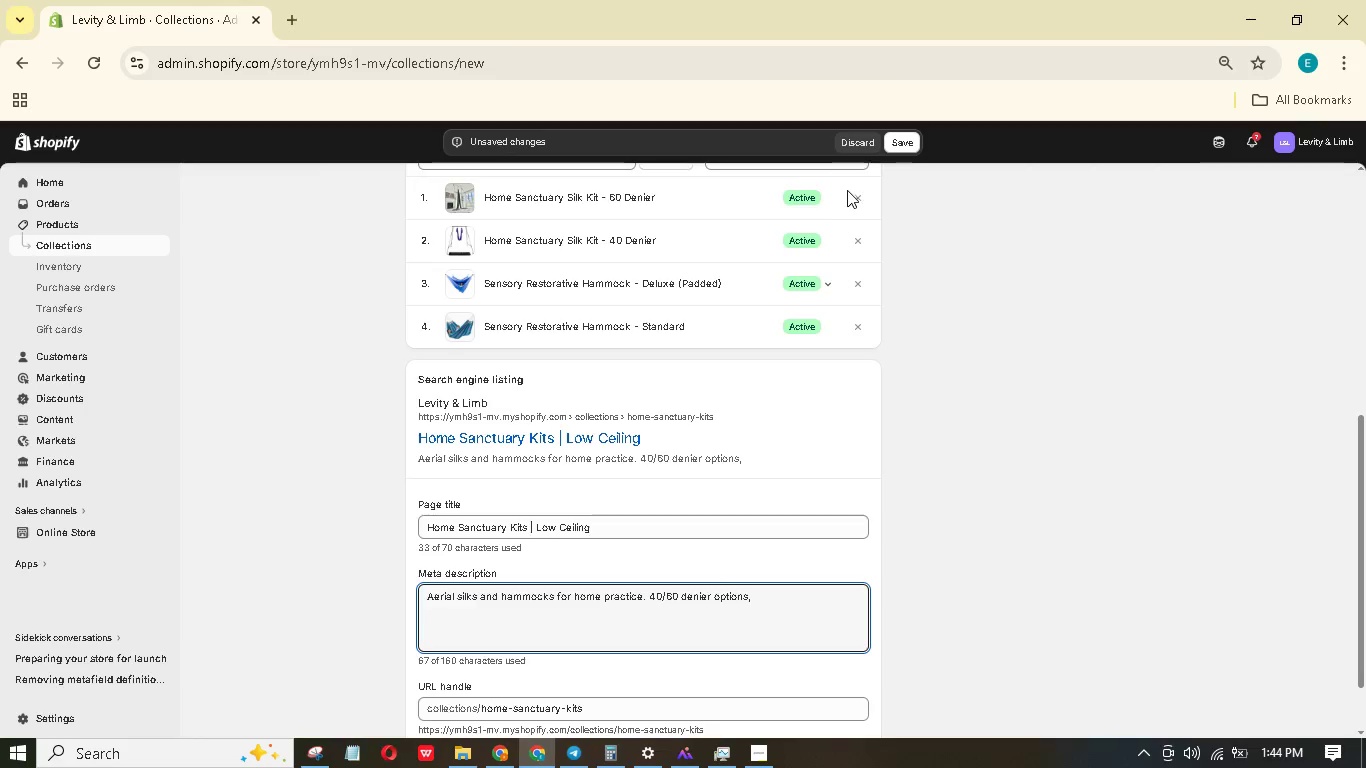 
left_click([911, 146])
 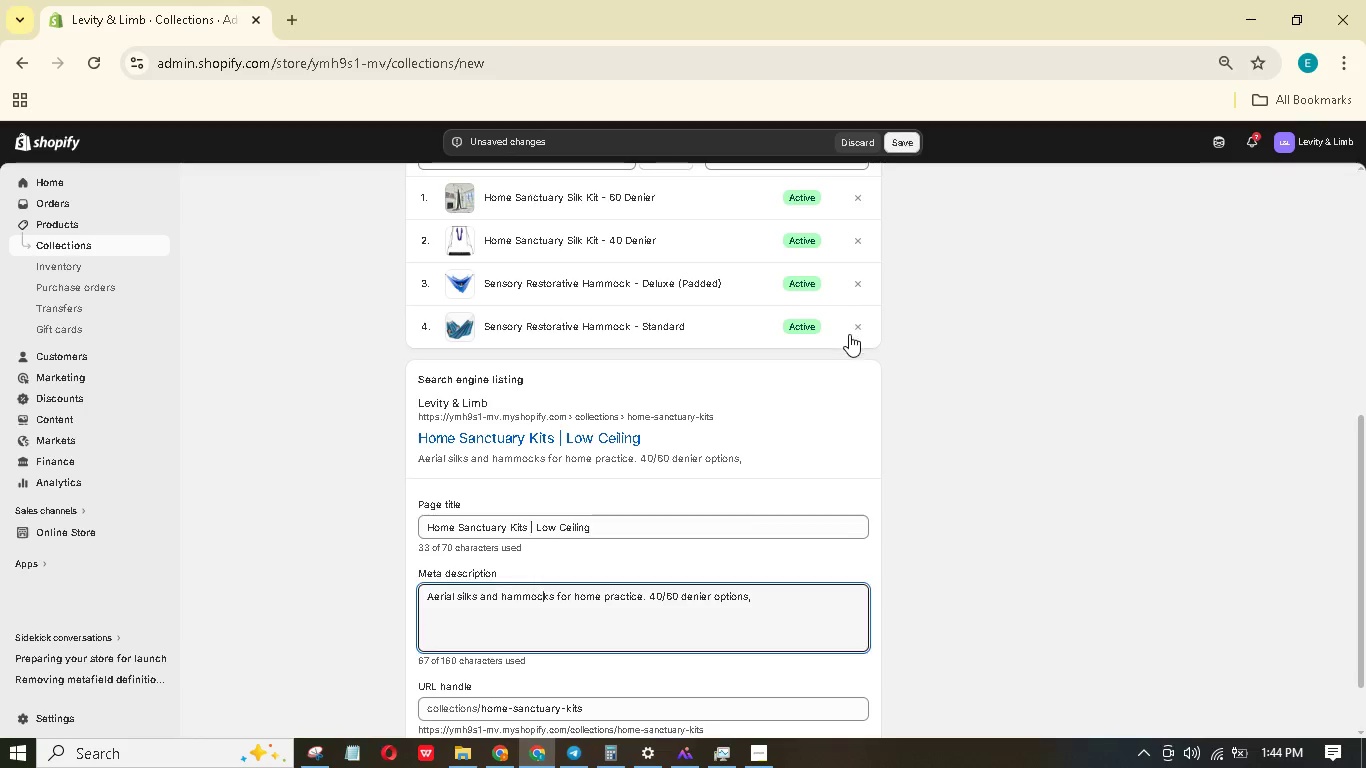 
scroll: coordinate [846, 338], scroll_direction: up, amount: 9.0
 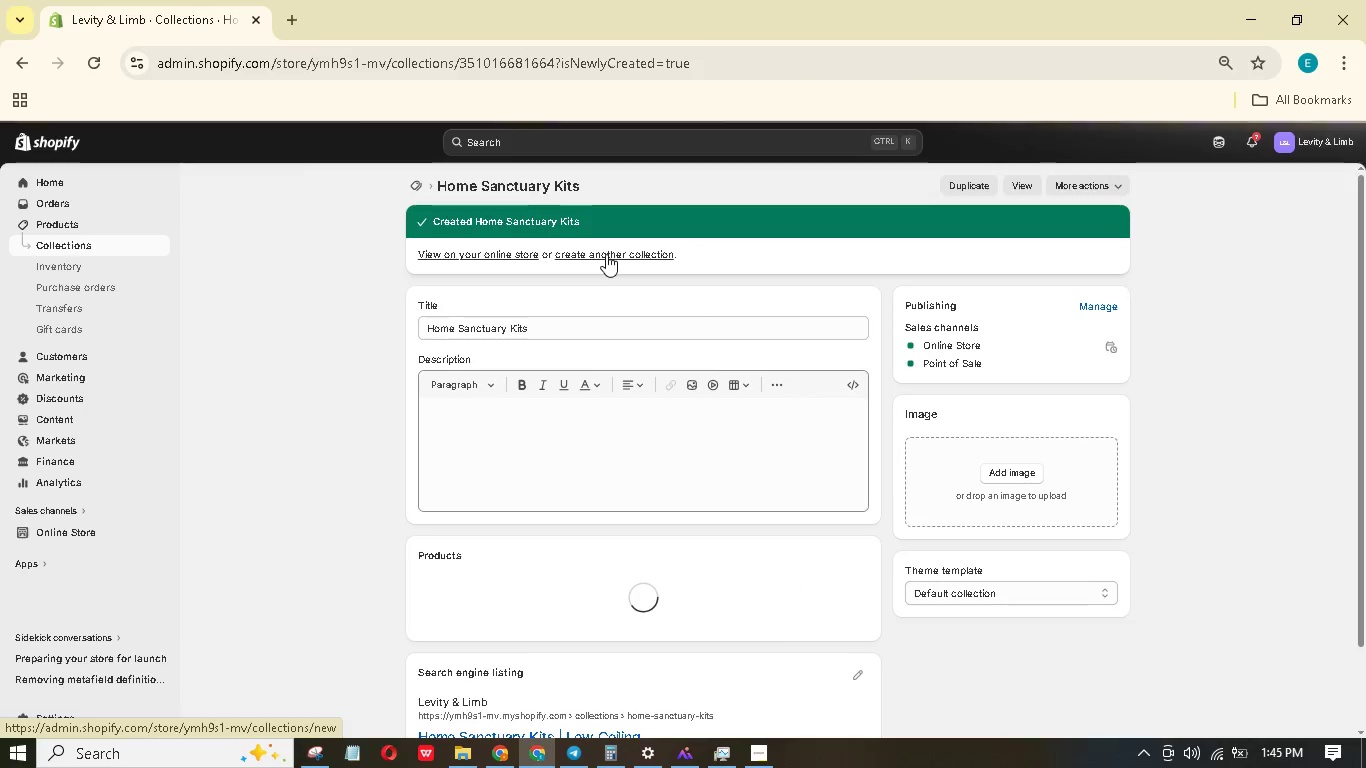 
wait(8.66)
 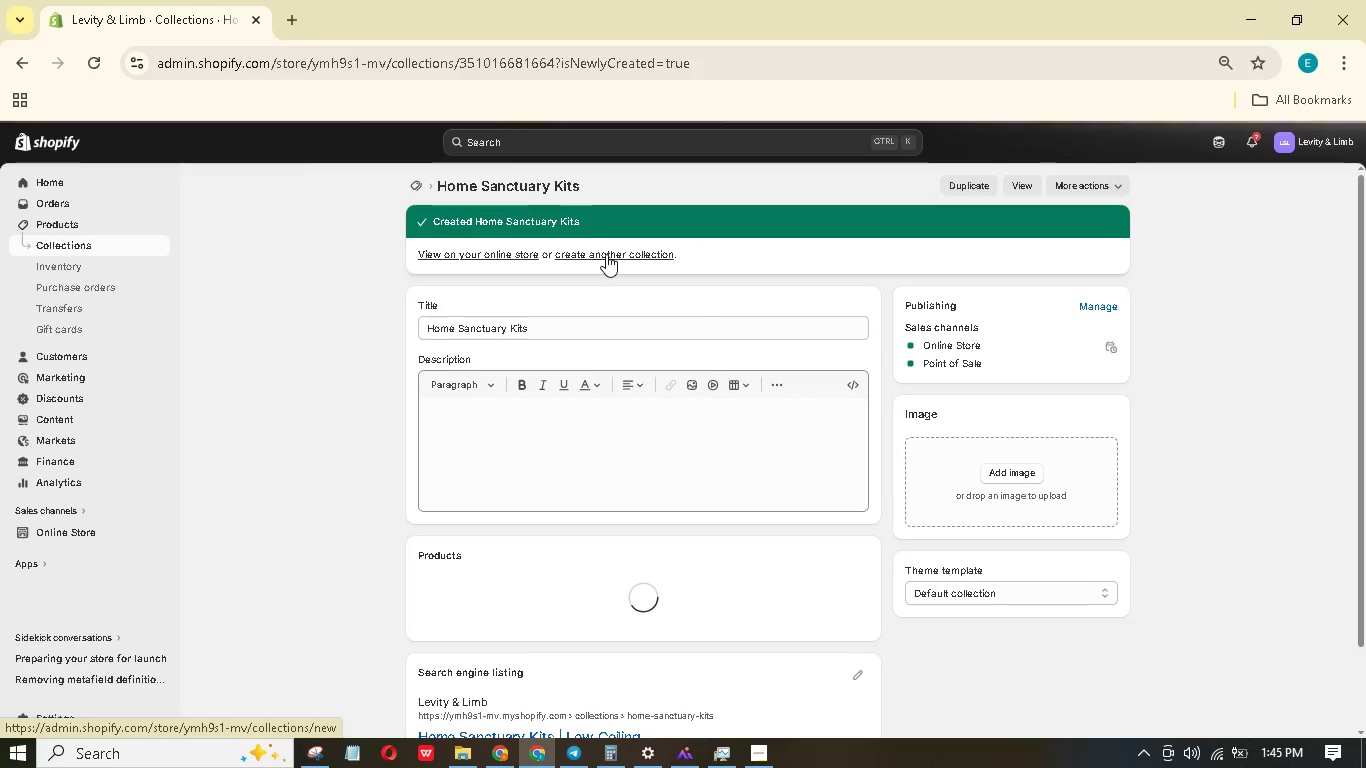 
left_click([615, 252])
 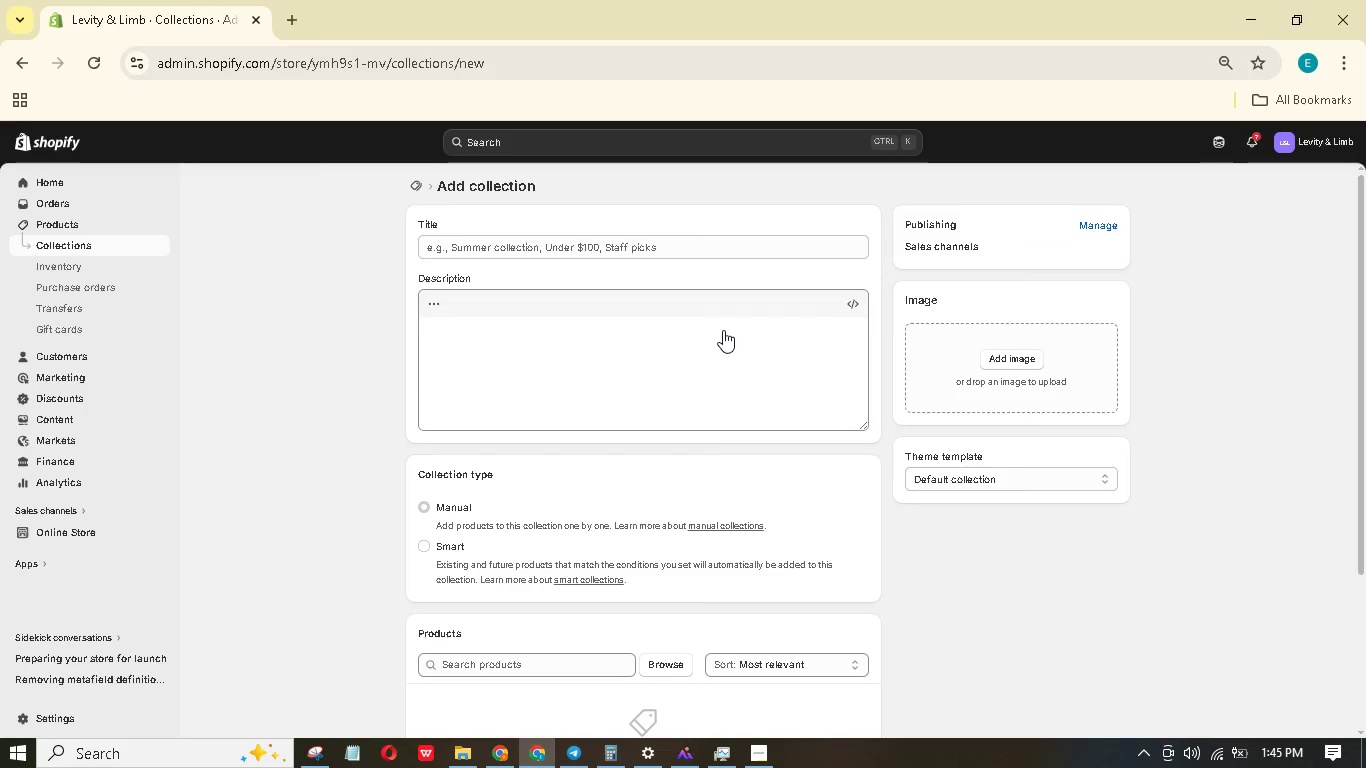 
left_click_drag(start_coordinate=[691, 217], to_coordinate=[691, 224])
 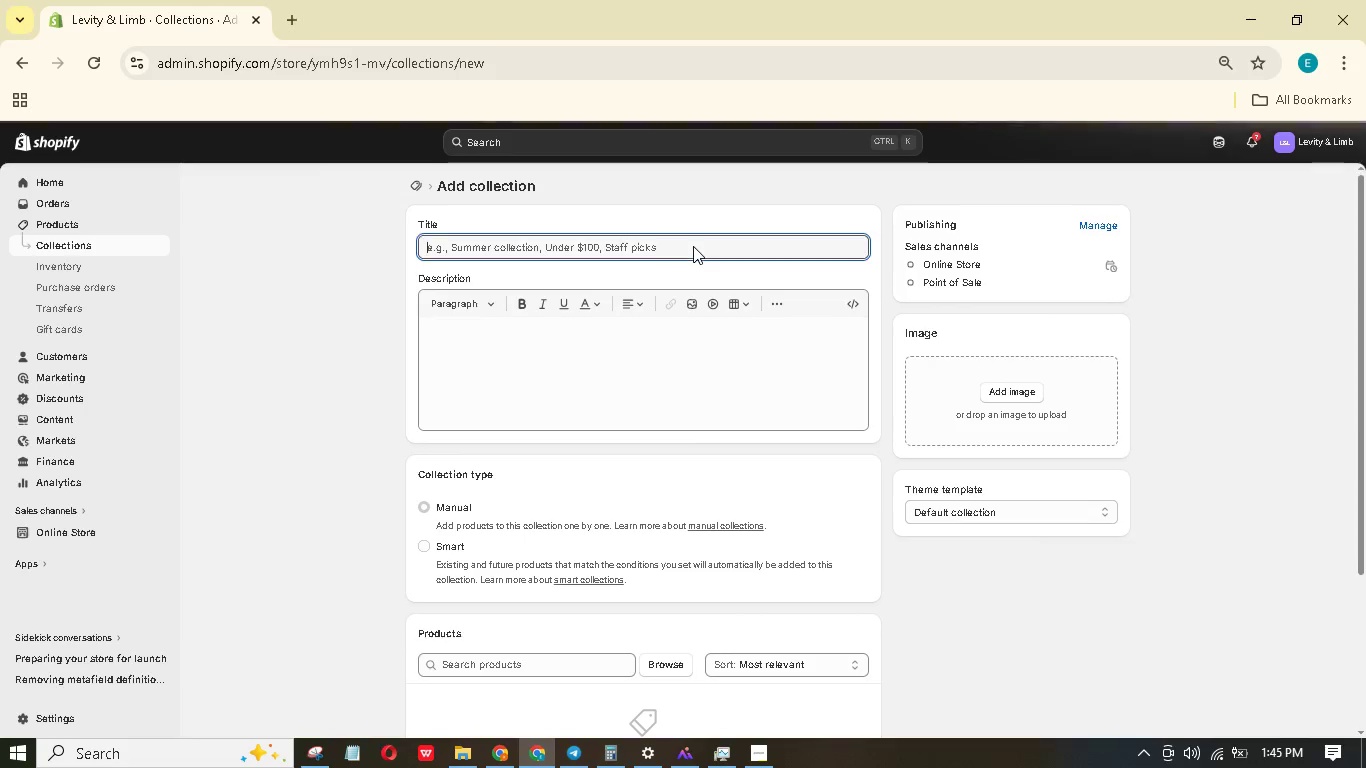 
double_click([693, 246])
 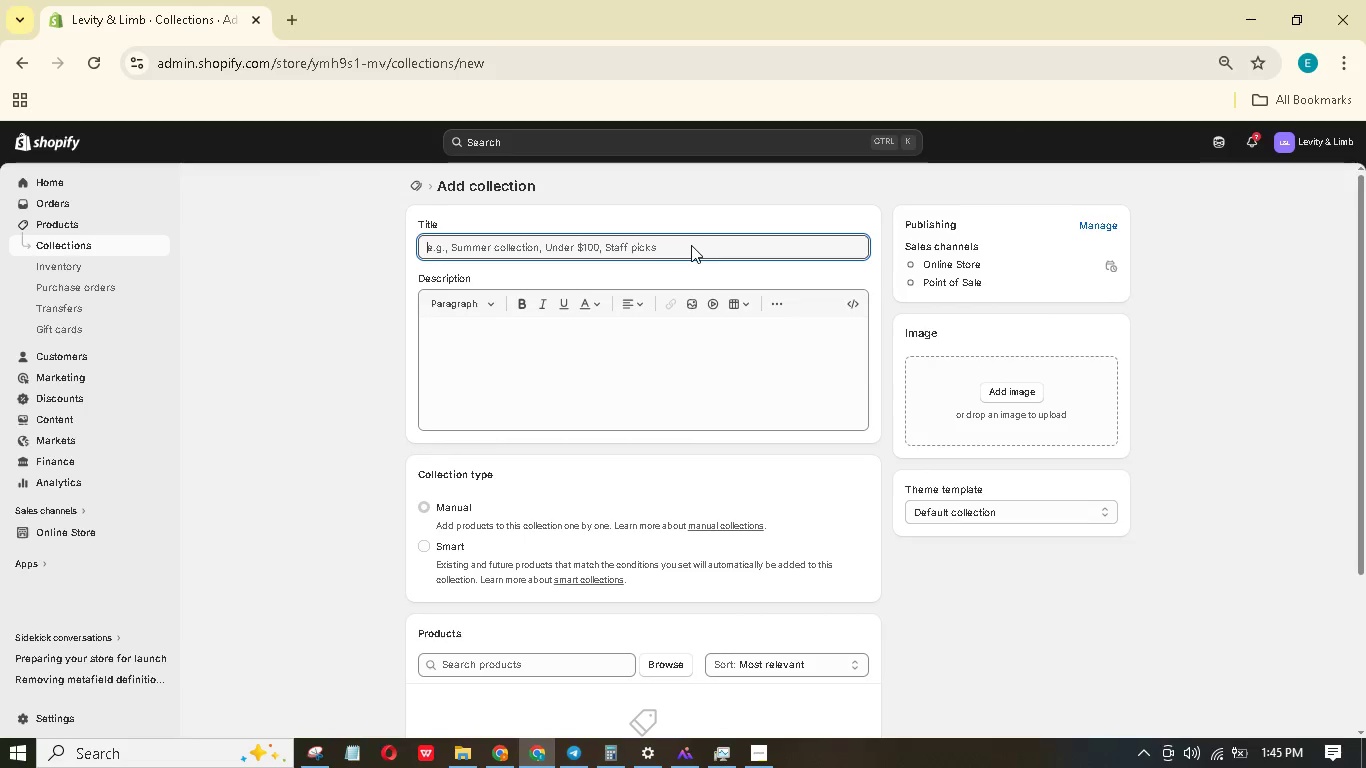 
type(Safety nd Rigging Essentials)
 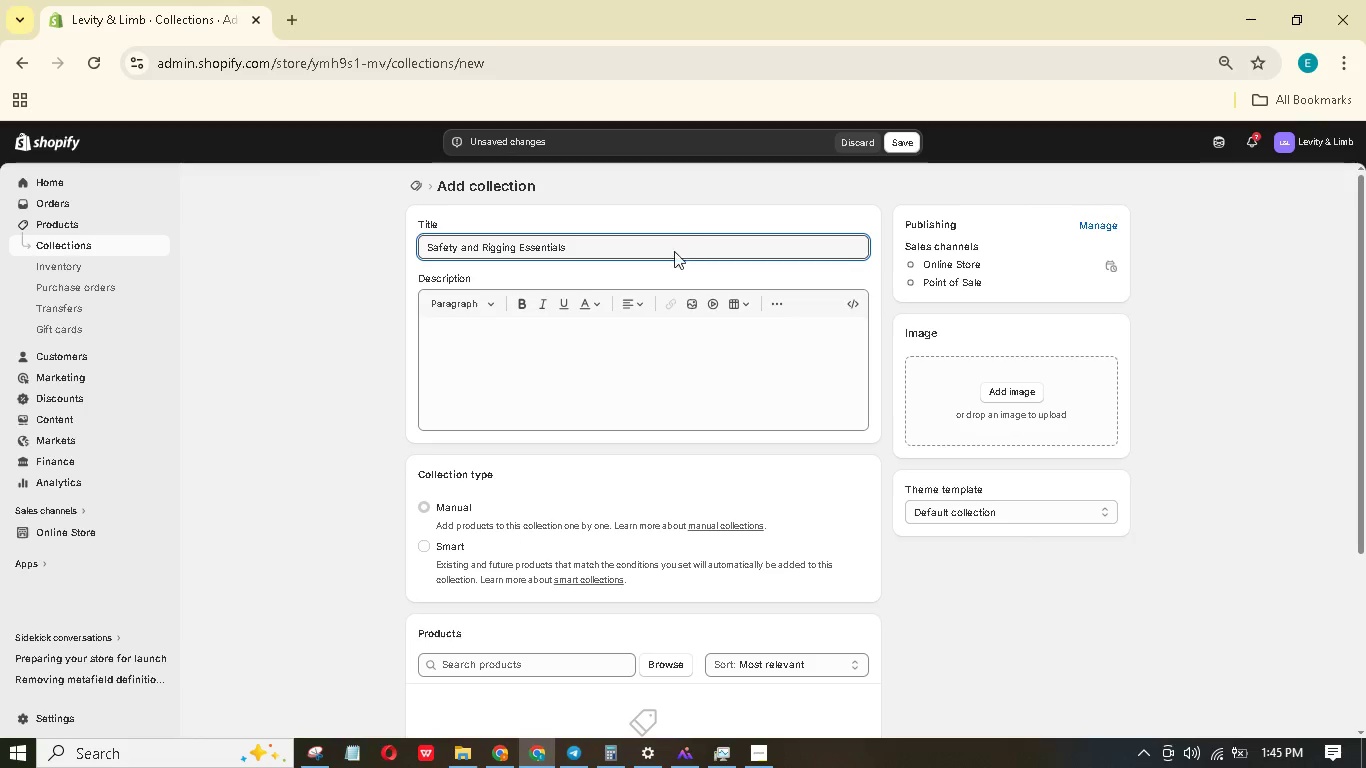 
scroll: coordinate [571, 434], scroll_direction: down, amount: 2.0
 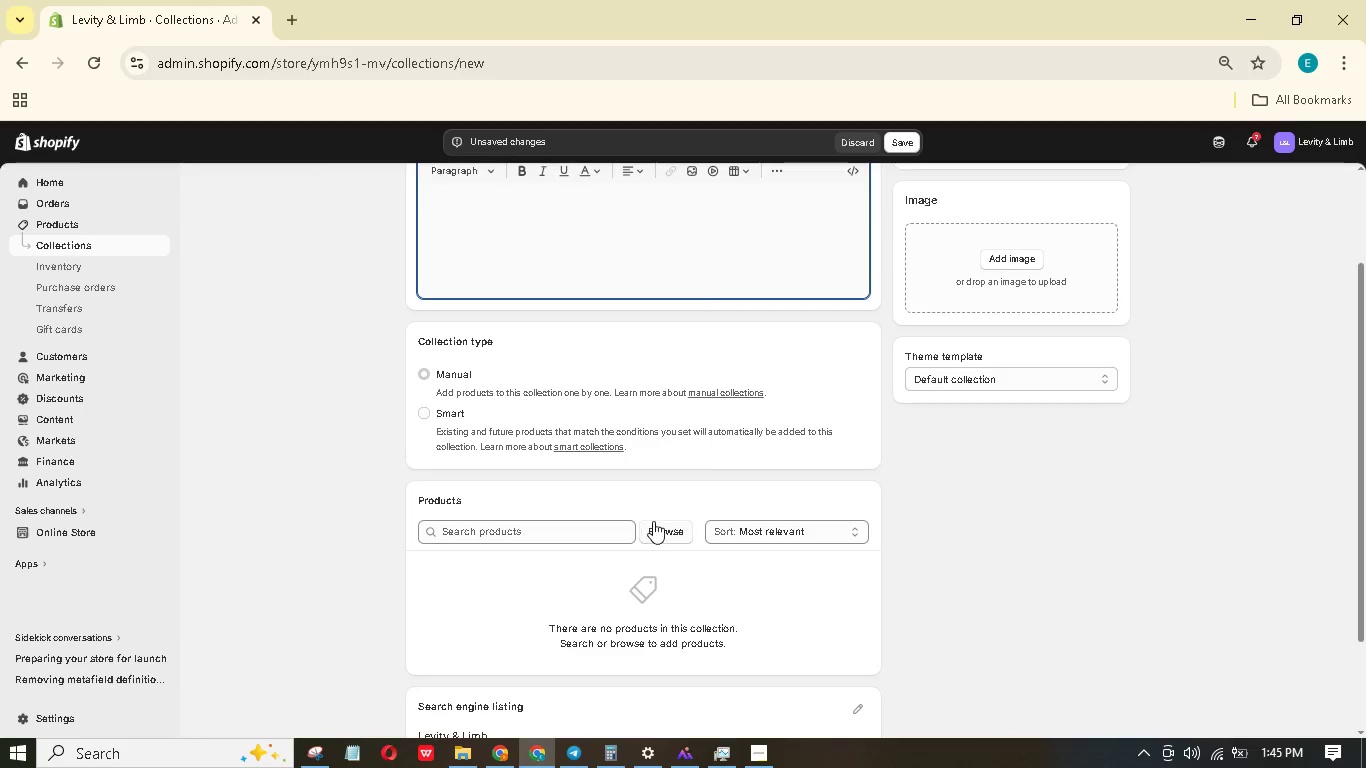 
left_click([666, 527])
 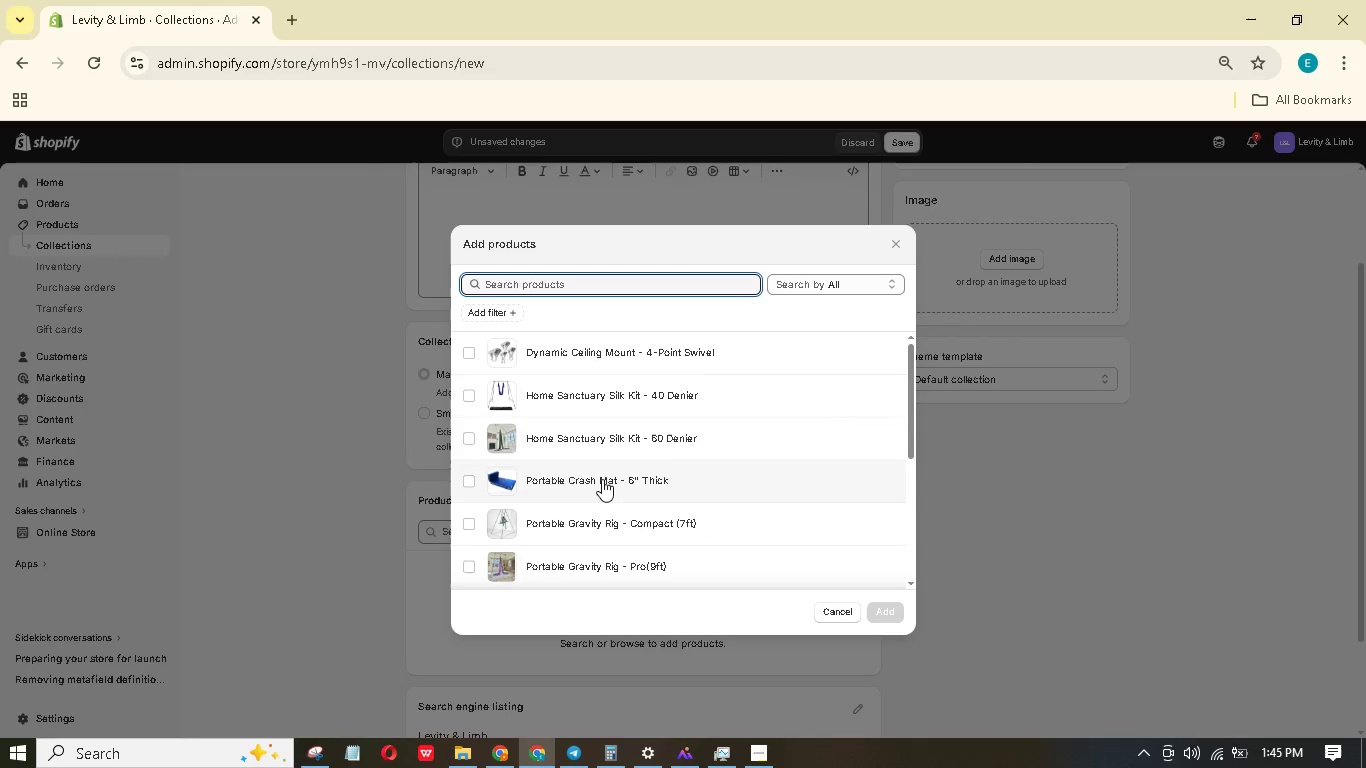 
scroll: coordinate [600, 478], scroll_direction: down, amount: 4.0
 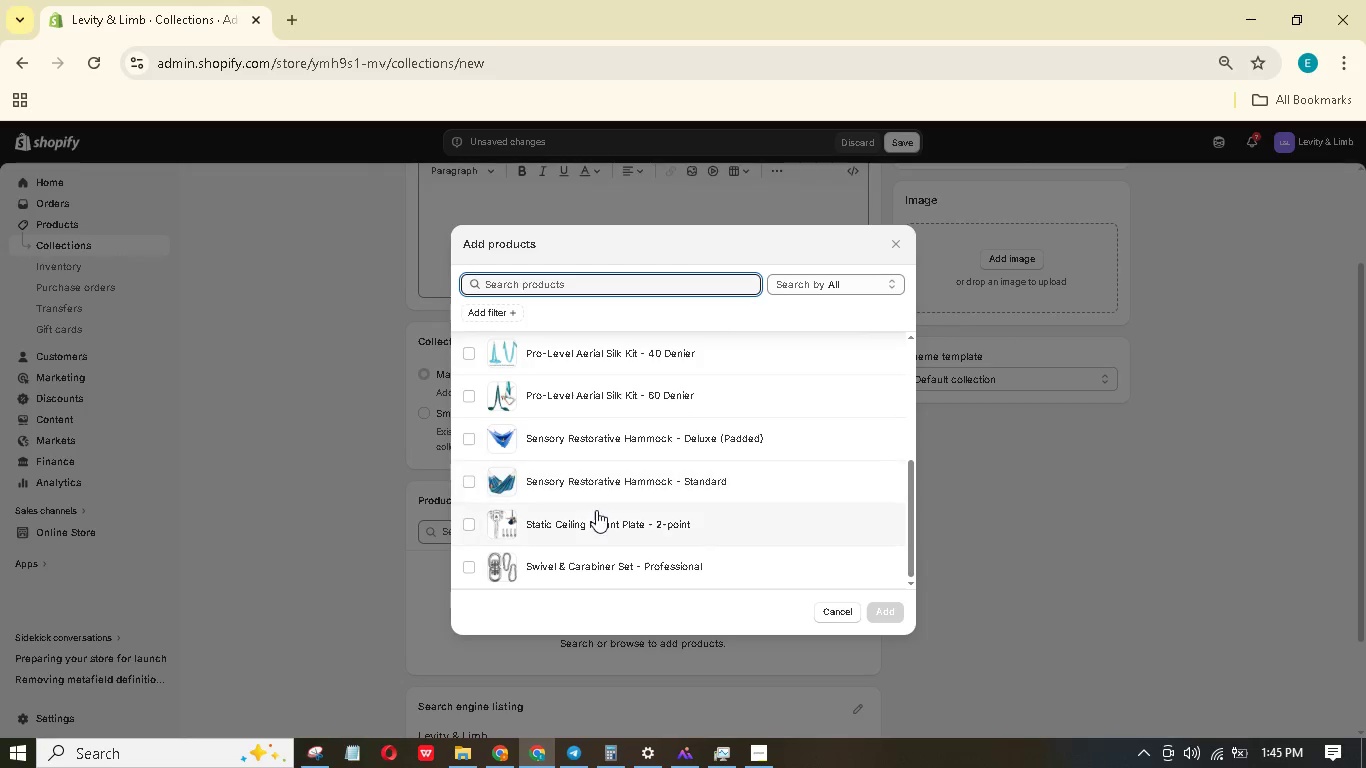 
left_click([596, 522])
 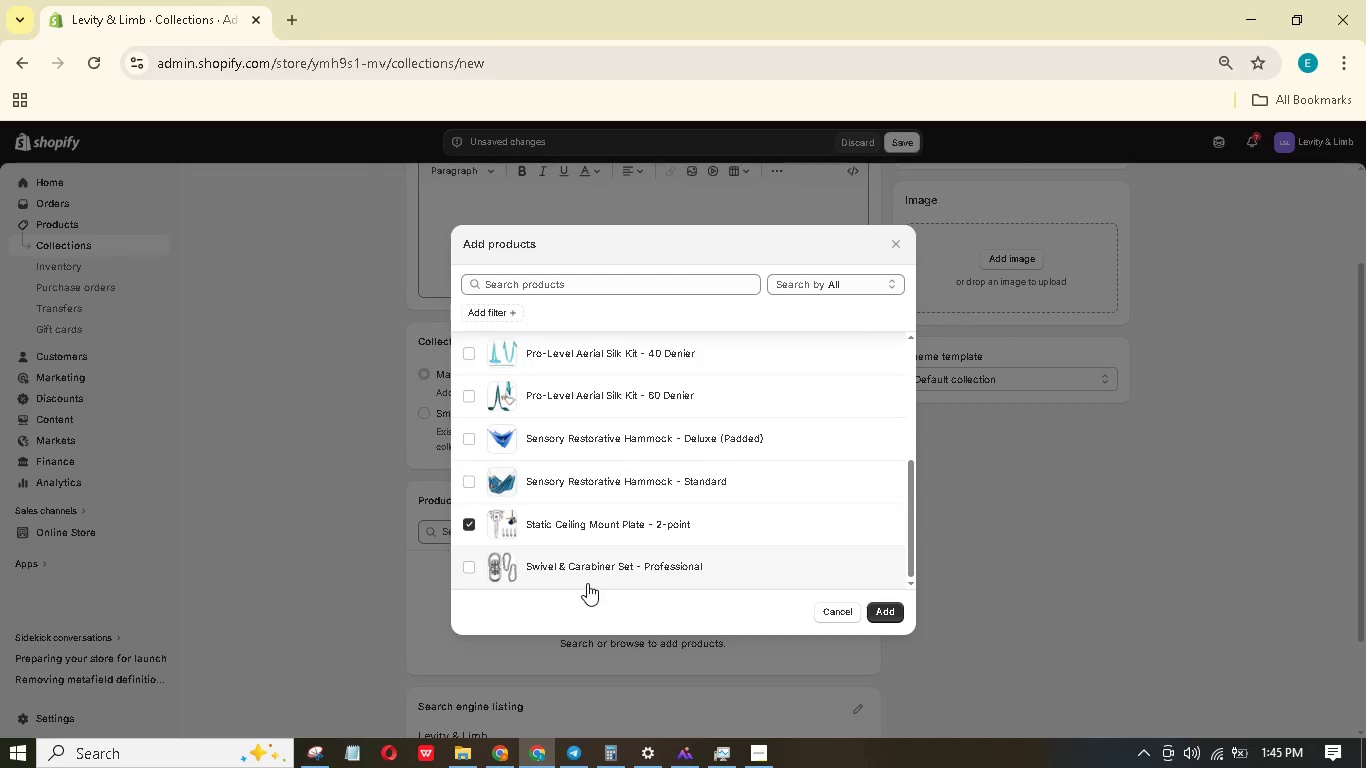 
left_click([584, 579])
 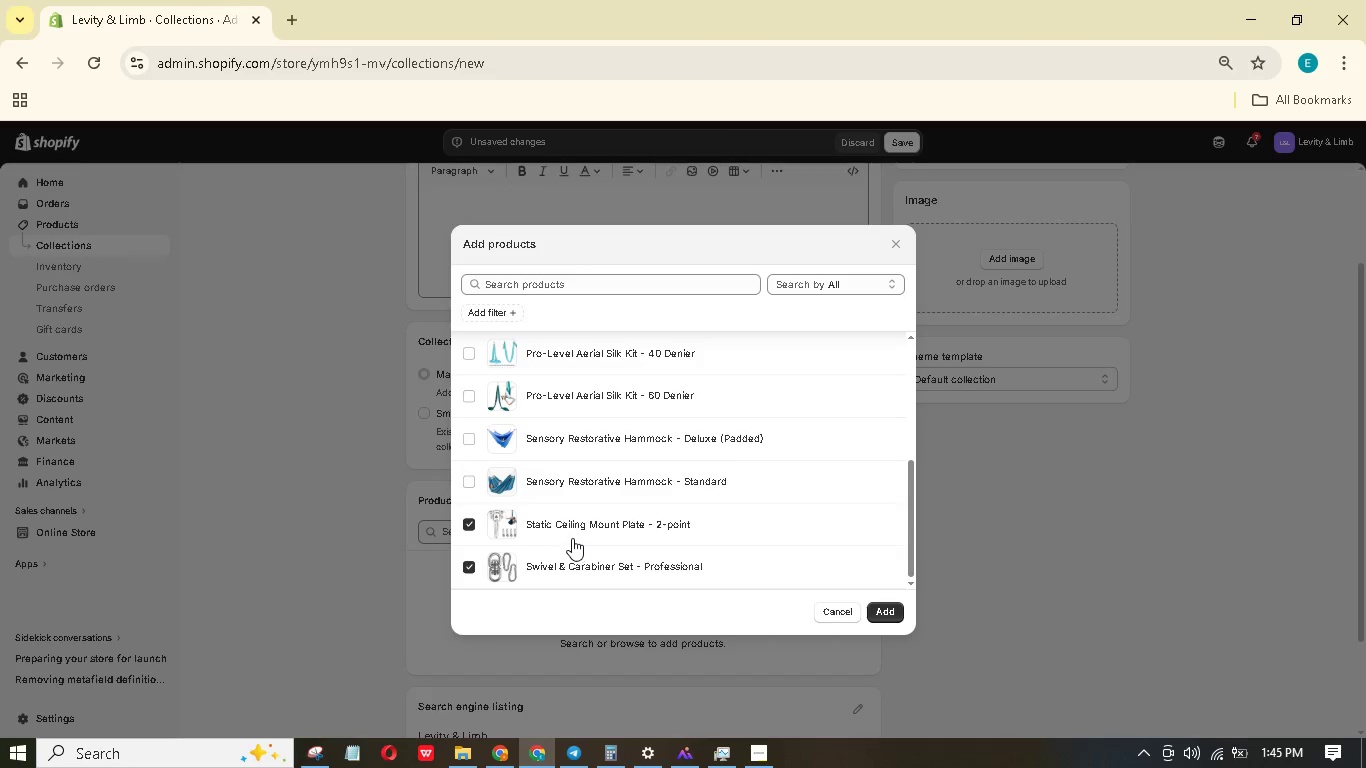 
scroll: coordinate [563, 528], scroll_direction: up, amount: 4.0
 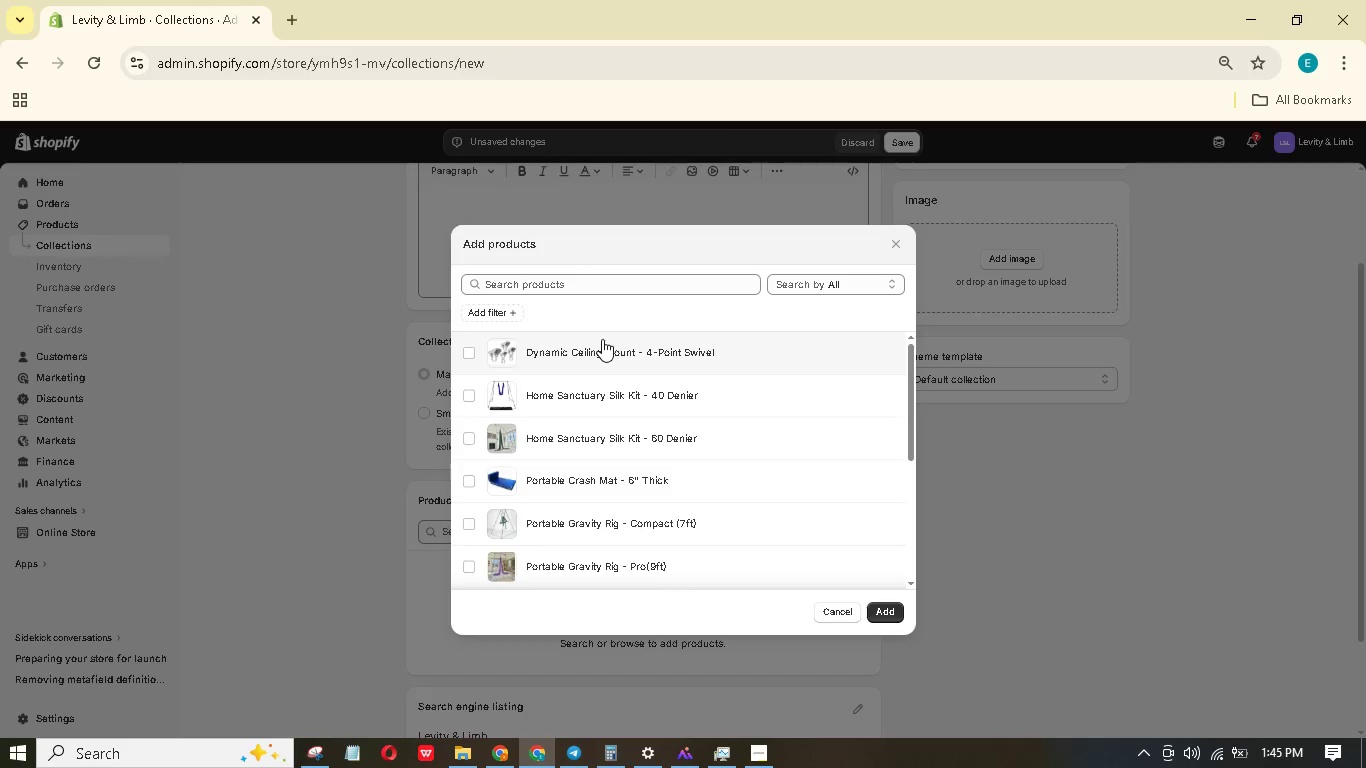 
left_click([601, 343])
 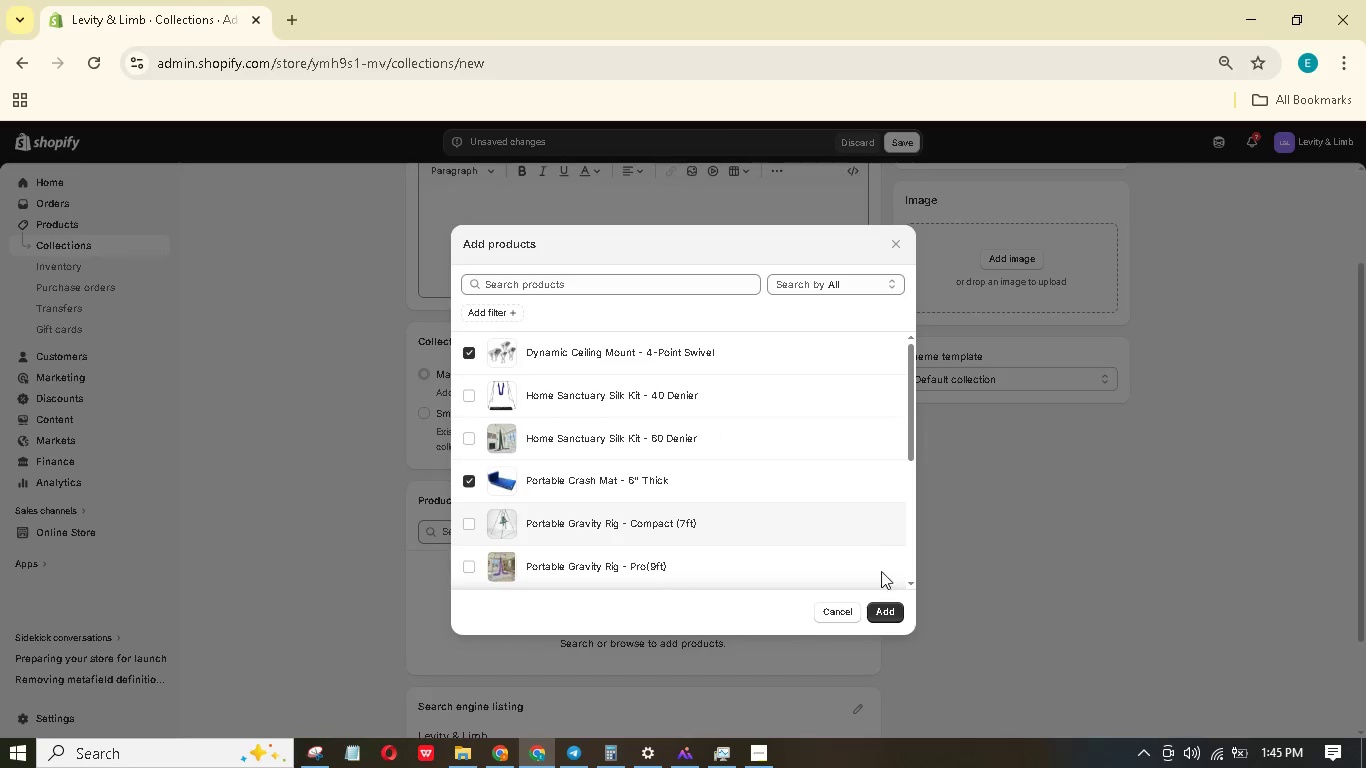 
left_click([878, 602])
 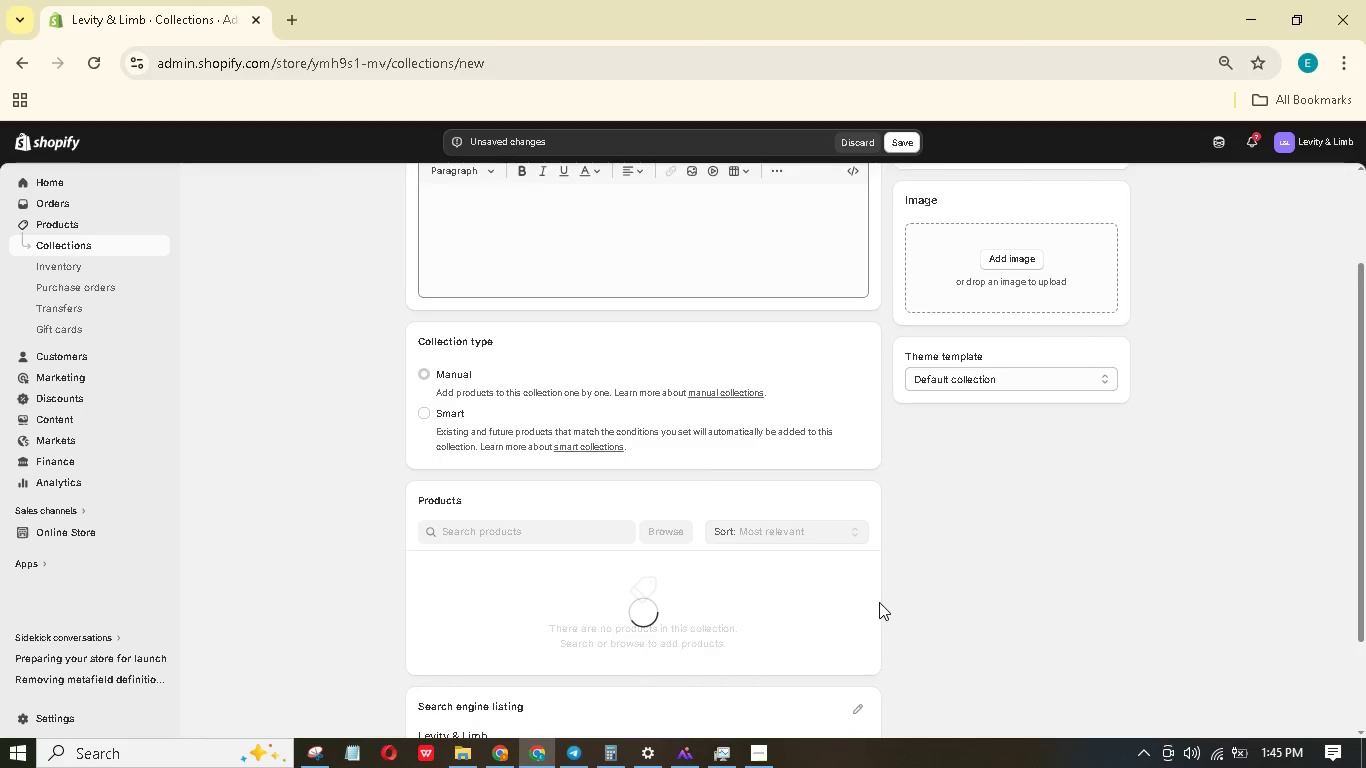 
scroll: coordinate [879, 602], scroll_direction: down, amount: 5.0
 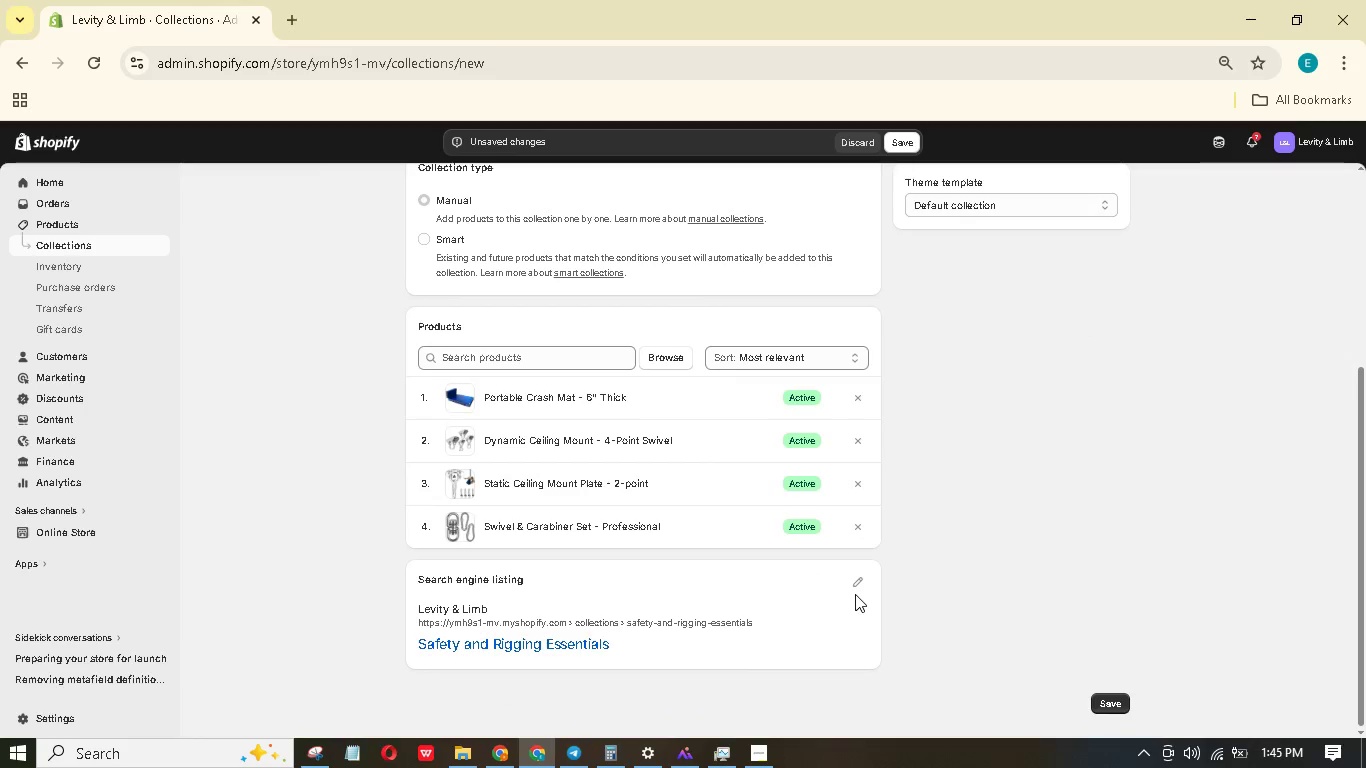 
left_click([857, 586])
 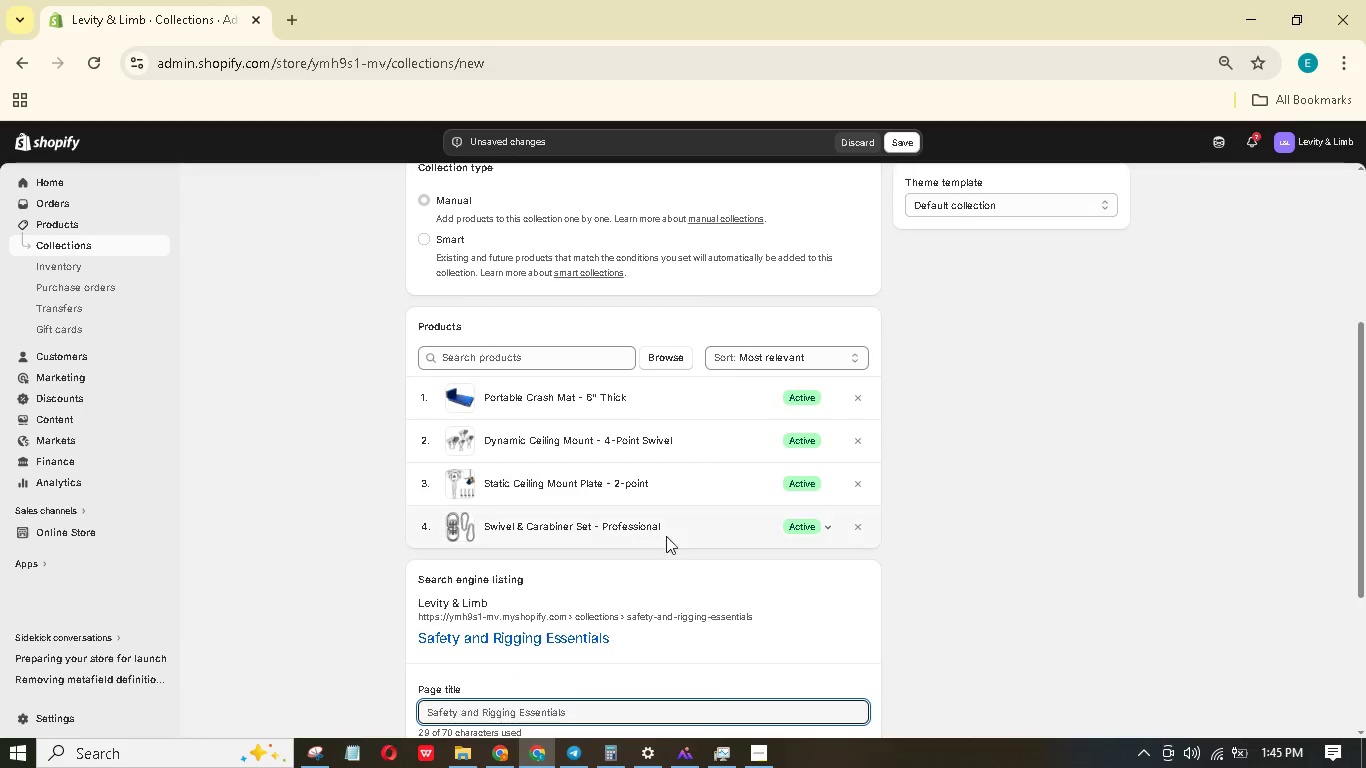 
scroll: coordinate [664, 536], scroll_direction: down, amount: 4.0
 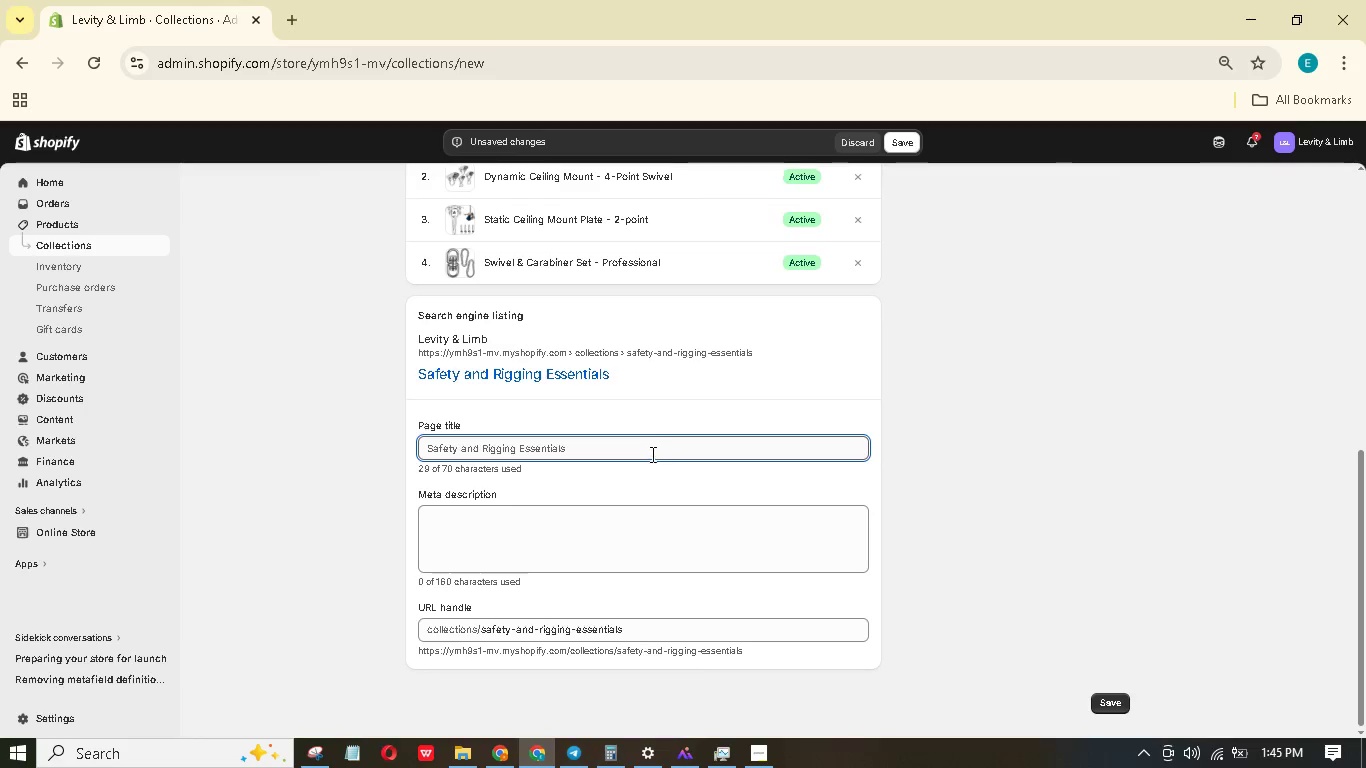 
left_click([651, 454])
 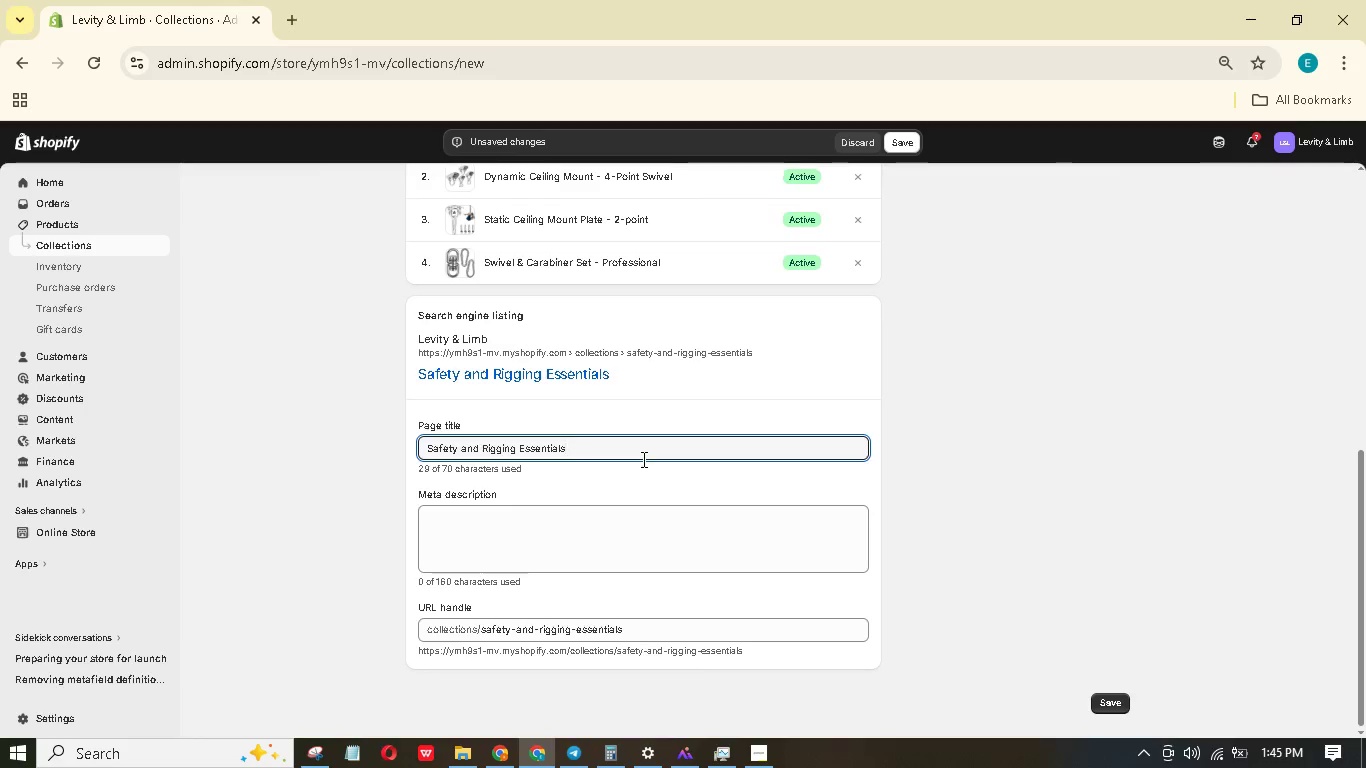 
type( \ Certified hardware)
 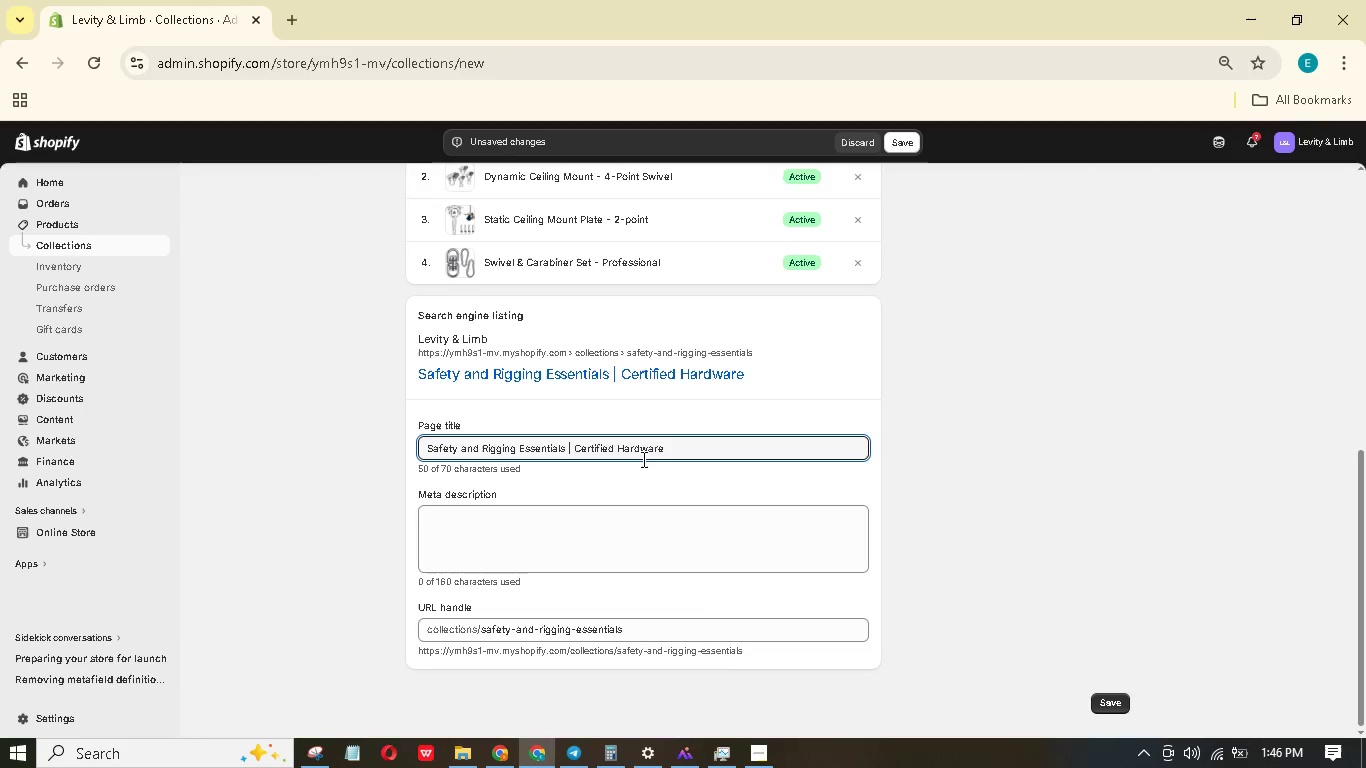 
double_click([790, 520])
 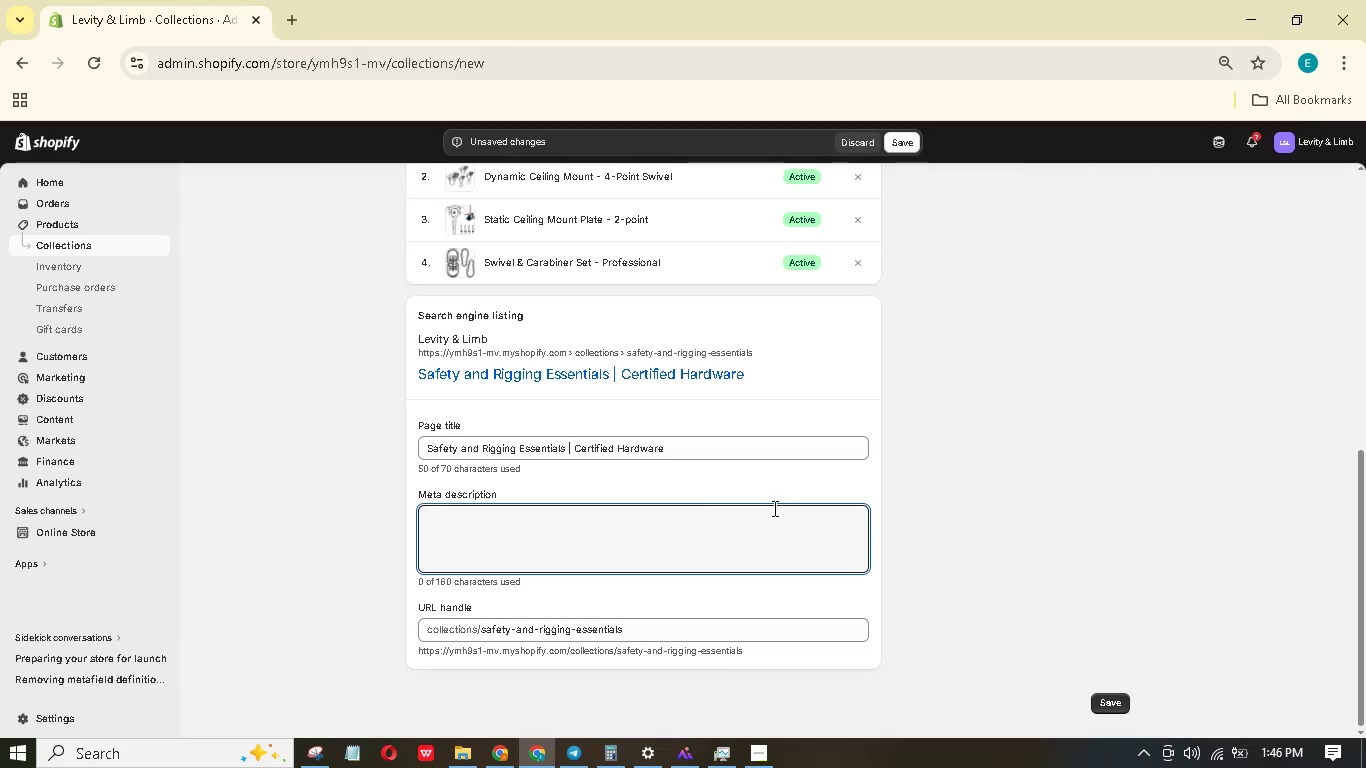 
type(Ce certified swivels, carabiners, ceiling mounts, and crsh mats for several)
key(Backspace)
key(Backspace)
key(Backspace)
key(Backspace)
key(Backspace)
key(Backspace)
key(Backspace)
type(aeriel yoga and silks.)
 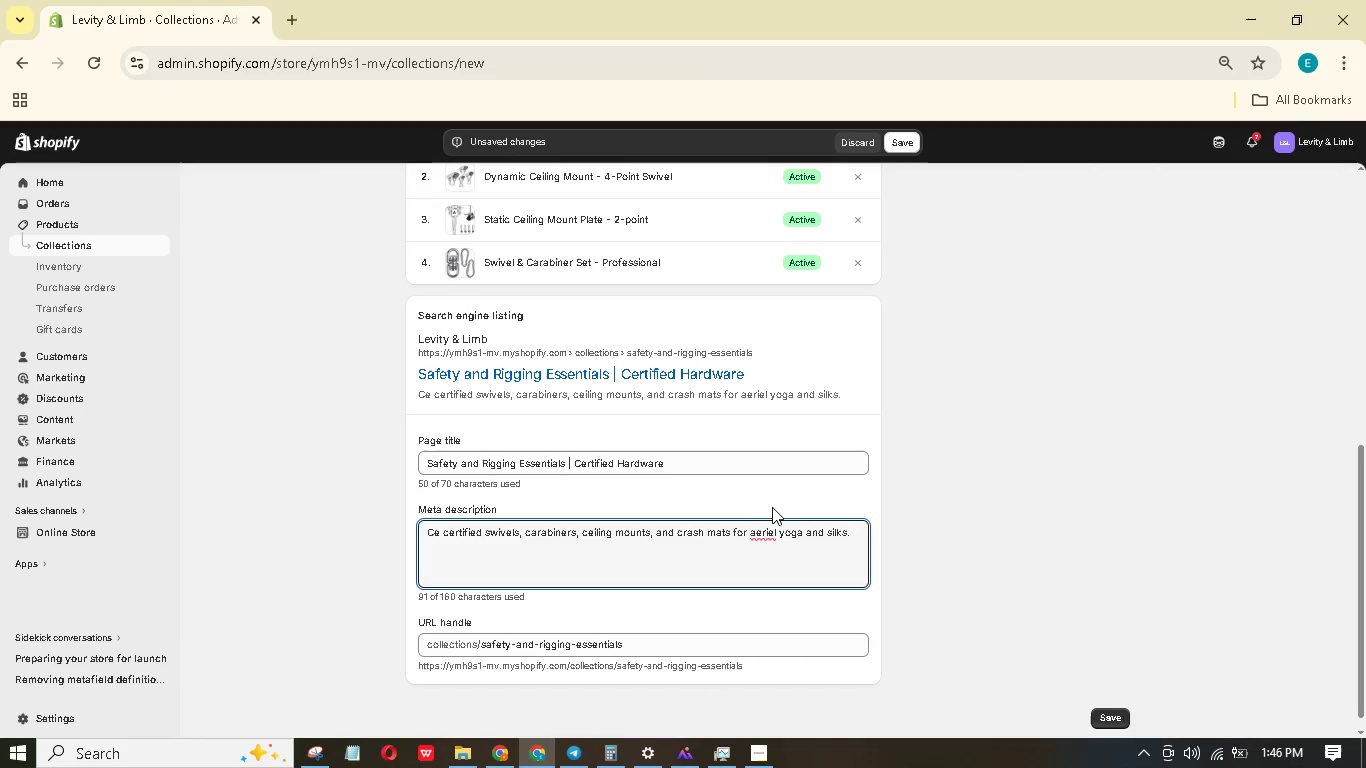 
wait(7.25)
 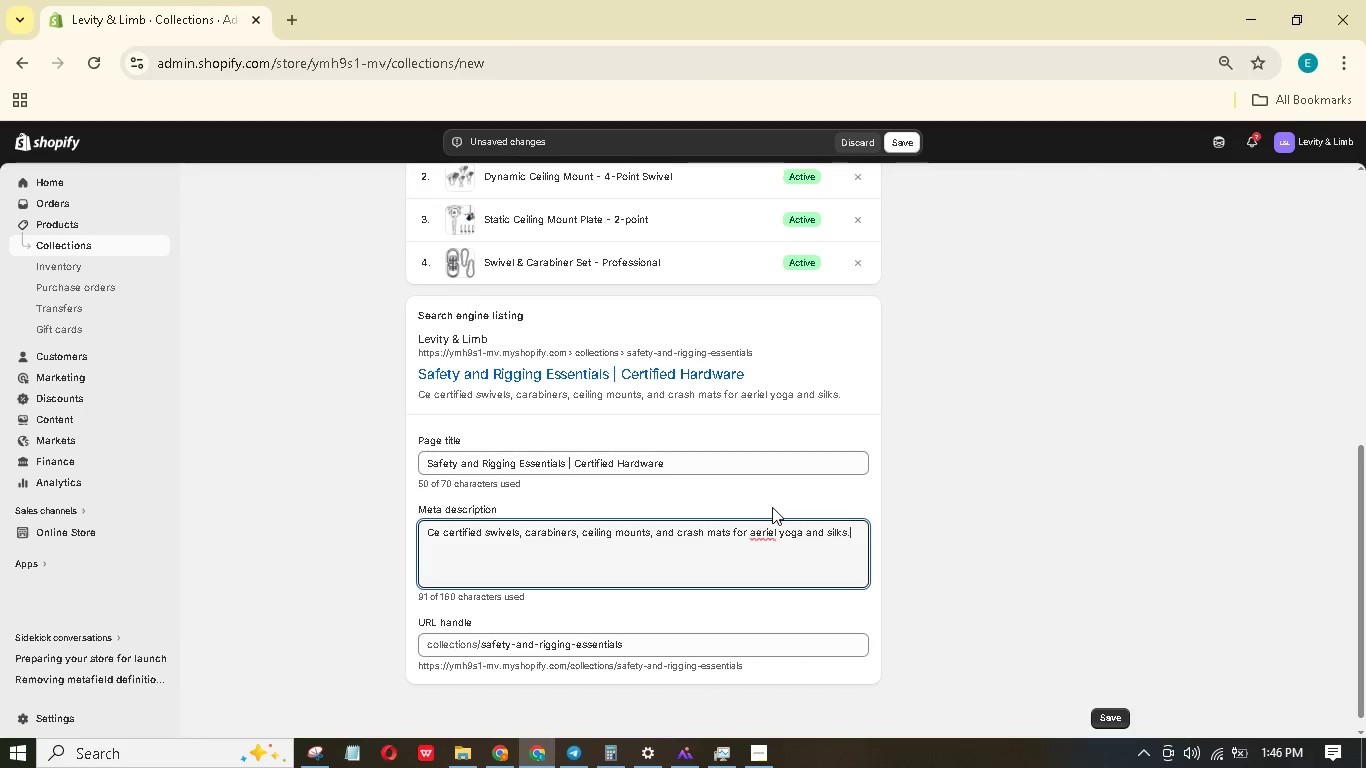 
key(ArrowLeft)
 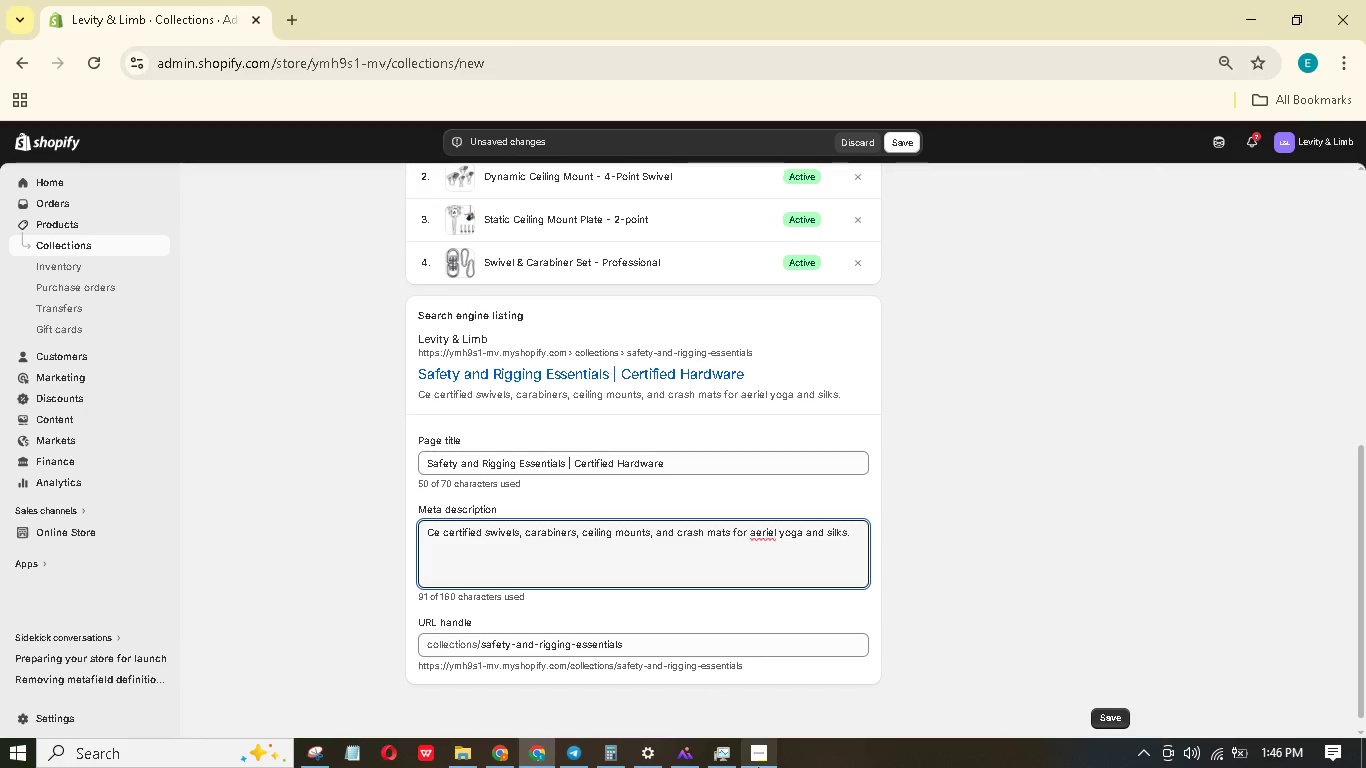 
key(Backspace)
 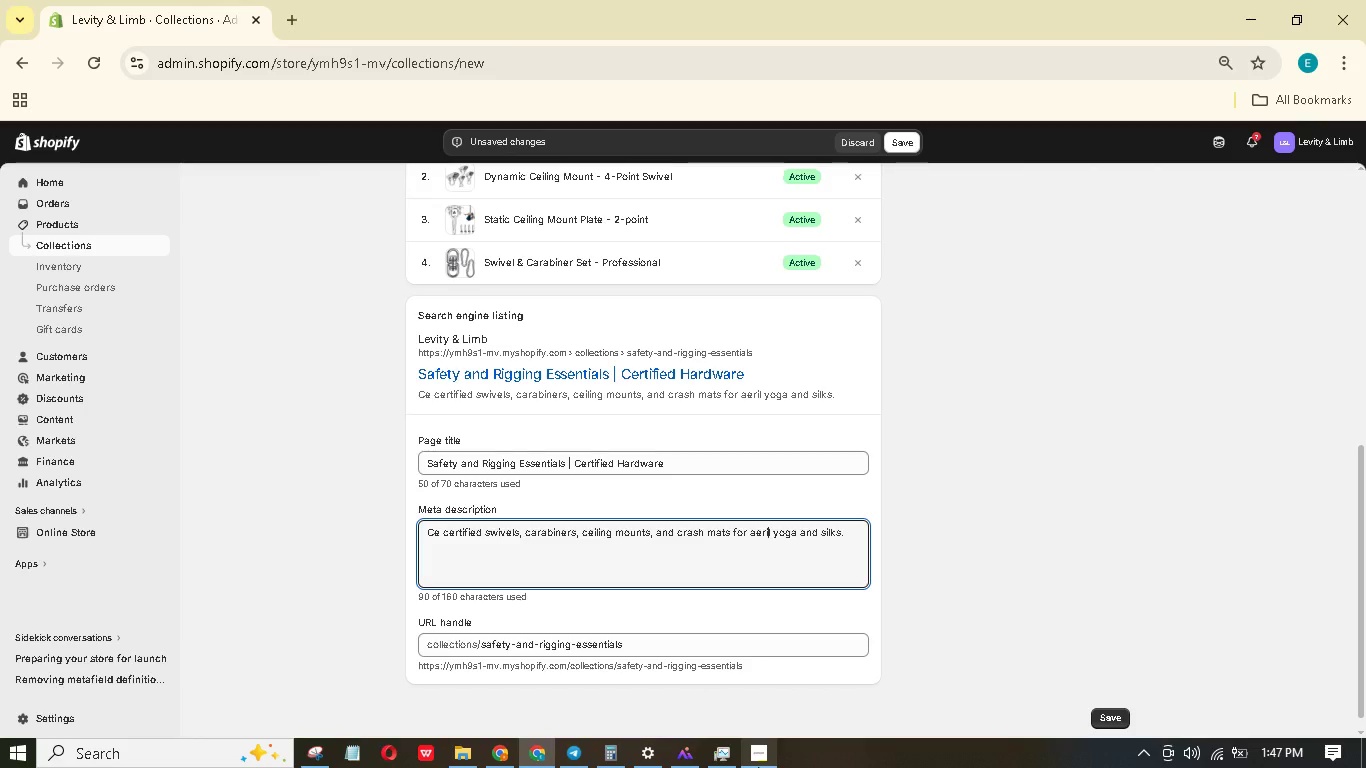 
key(A)
 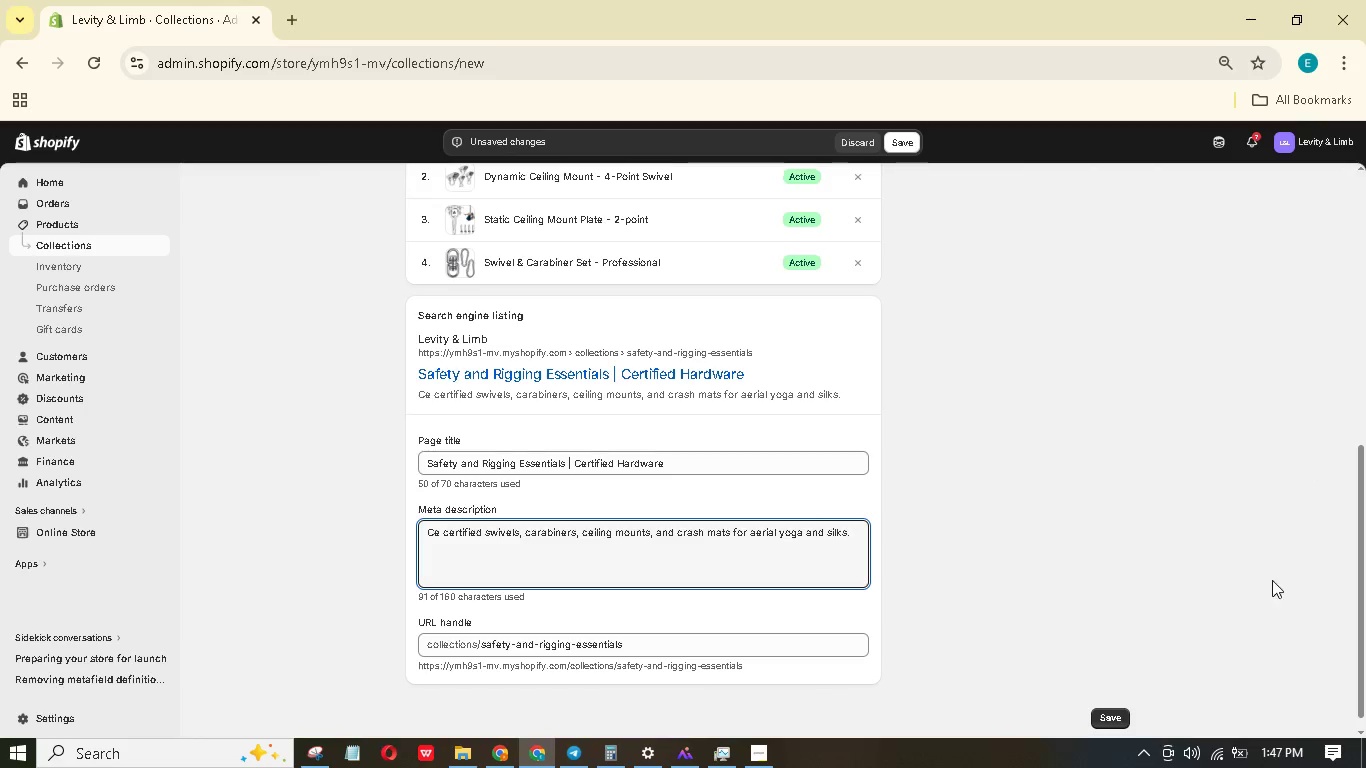 
left_click([1110, 713])
 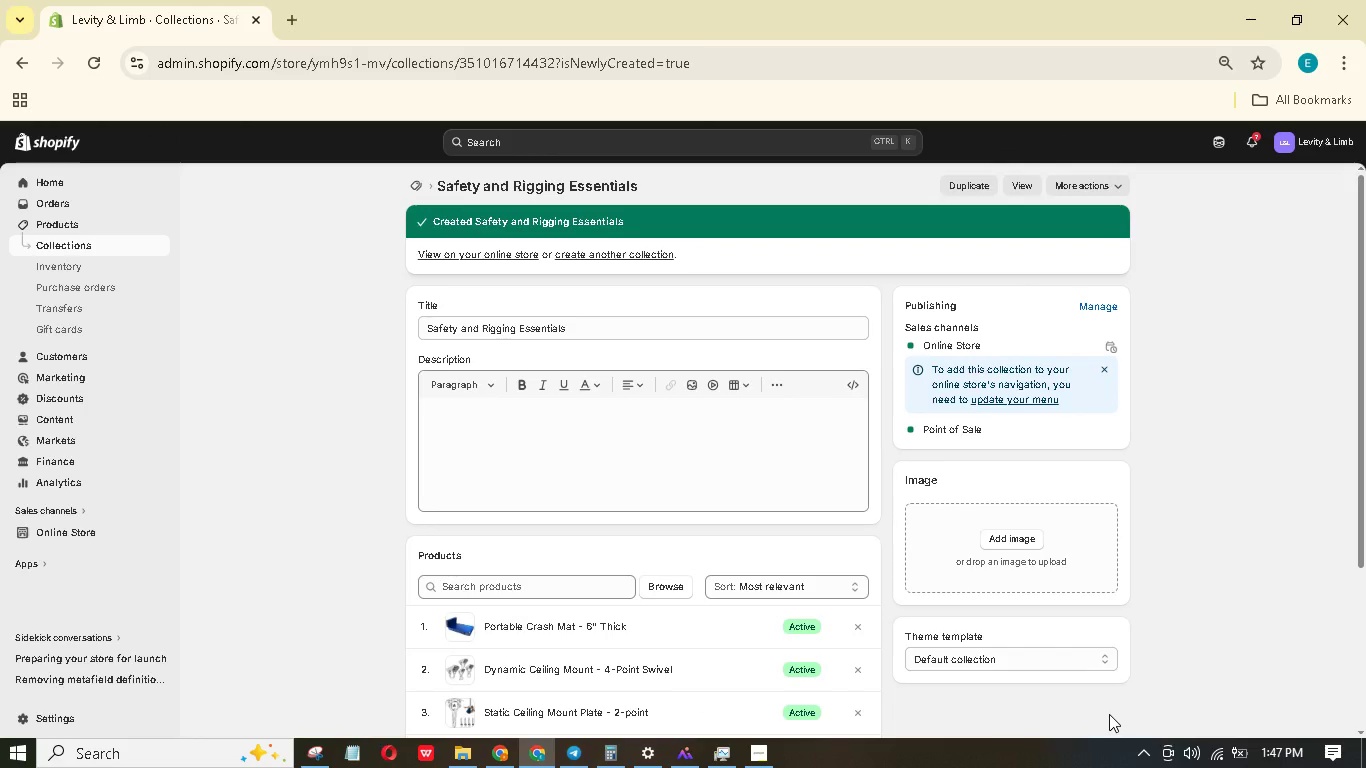 
wait(14.92)
 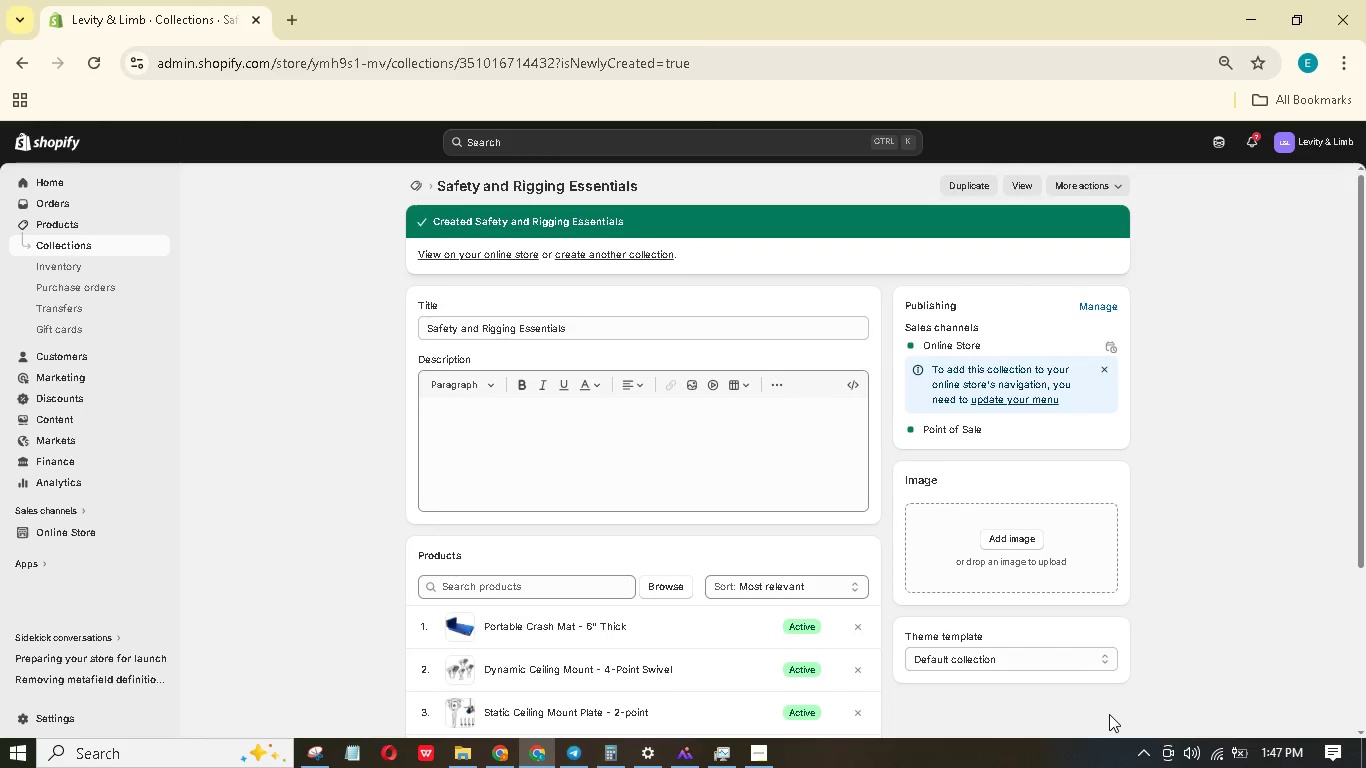 
scroll: coordinate [599, 350], scroll_direction: up, amount: 3.0
 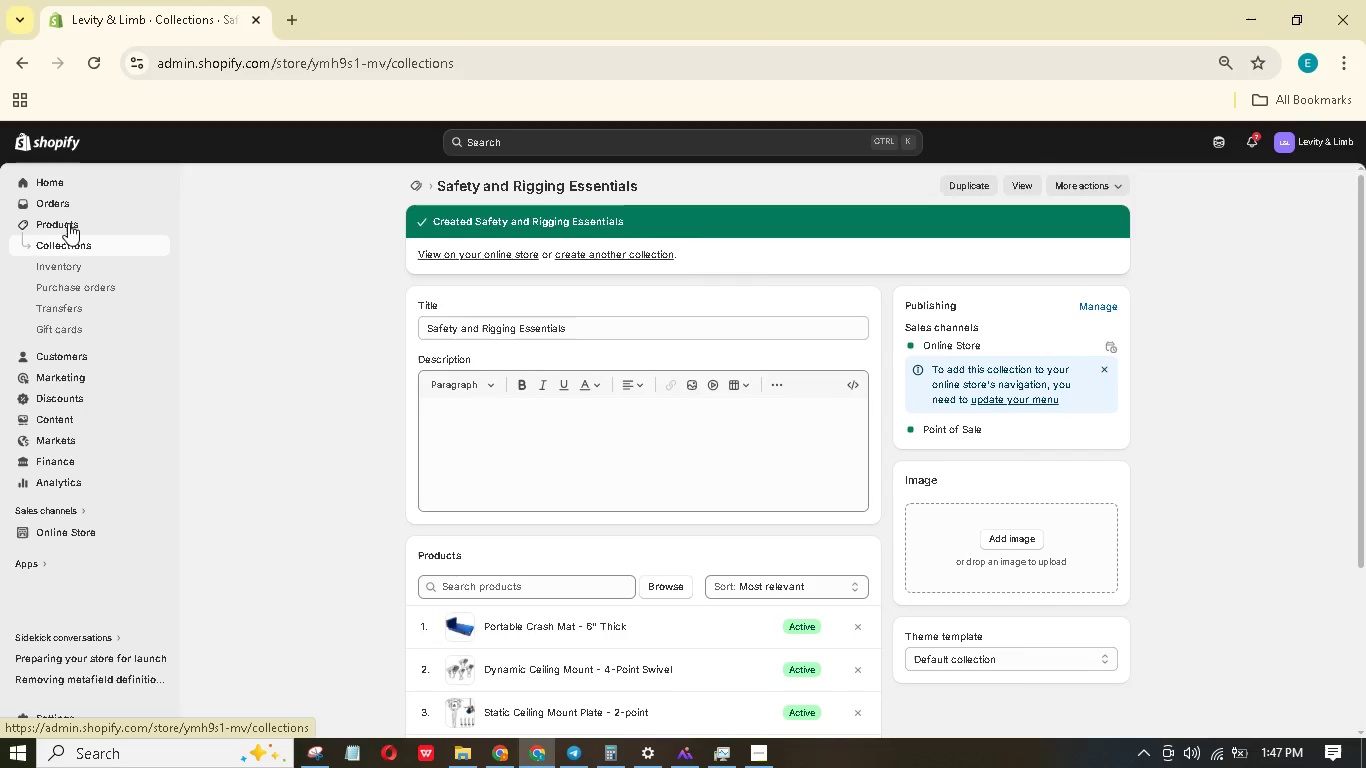 
wait(5.29)
 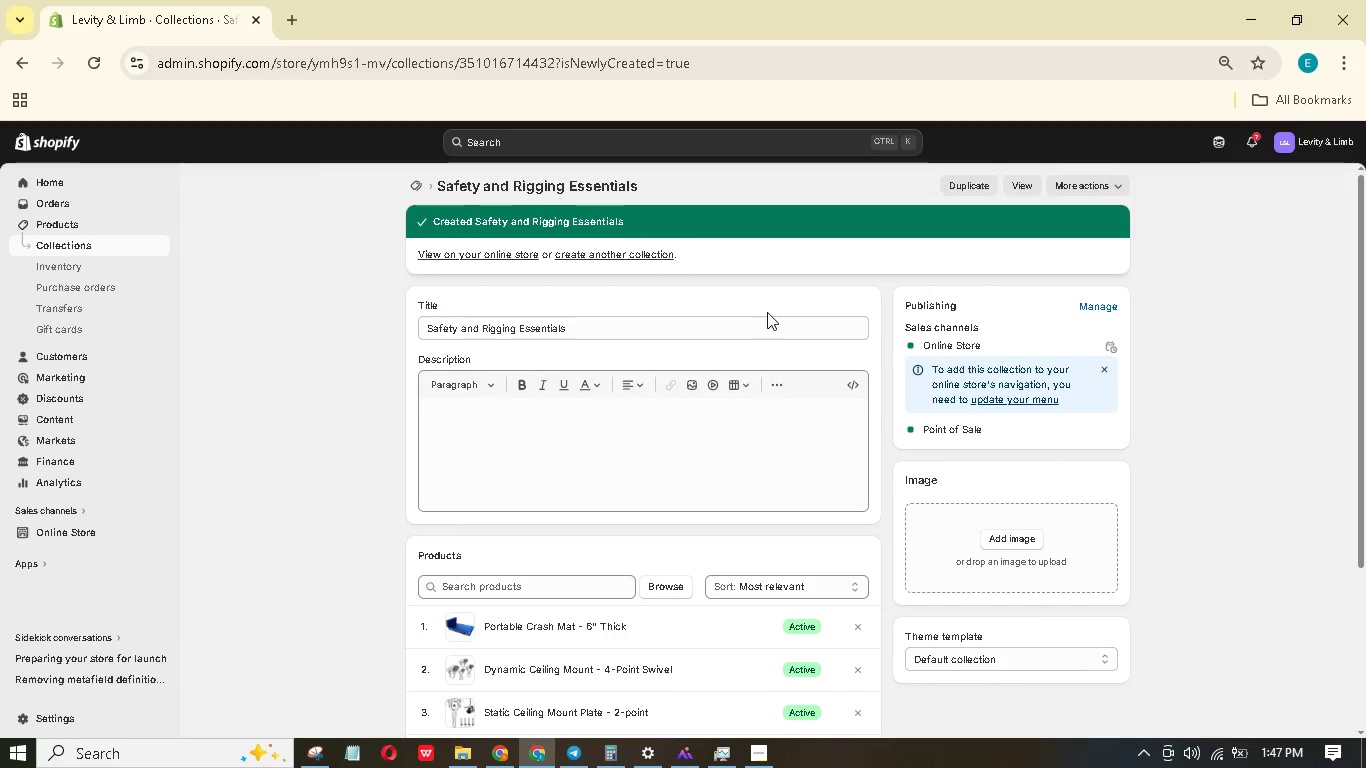 
left_click([89, 530])
 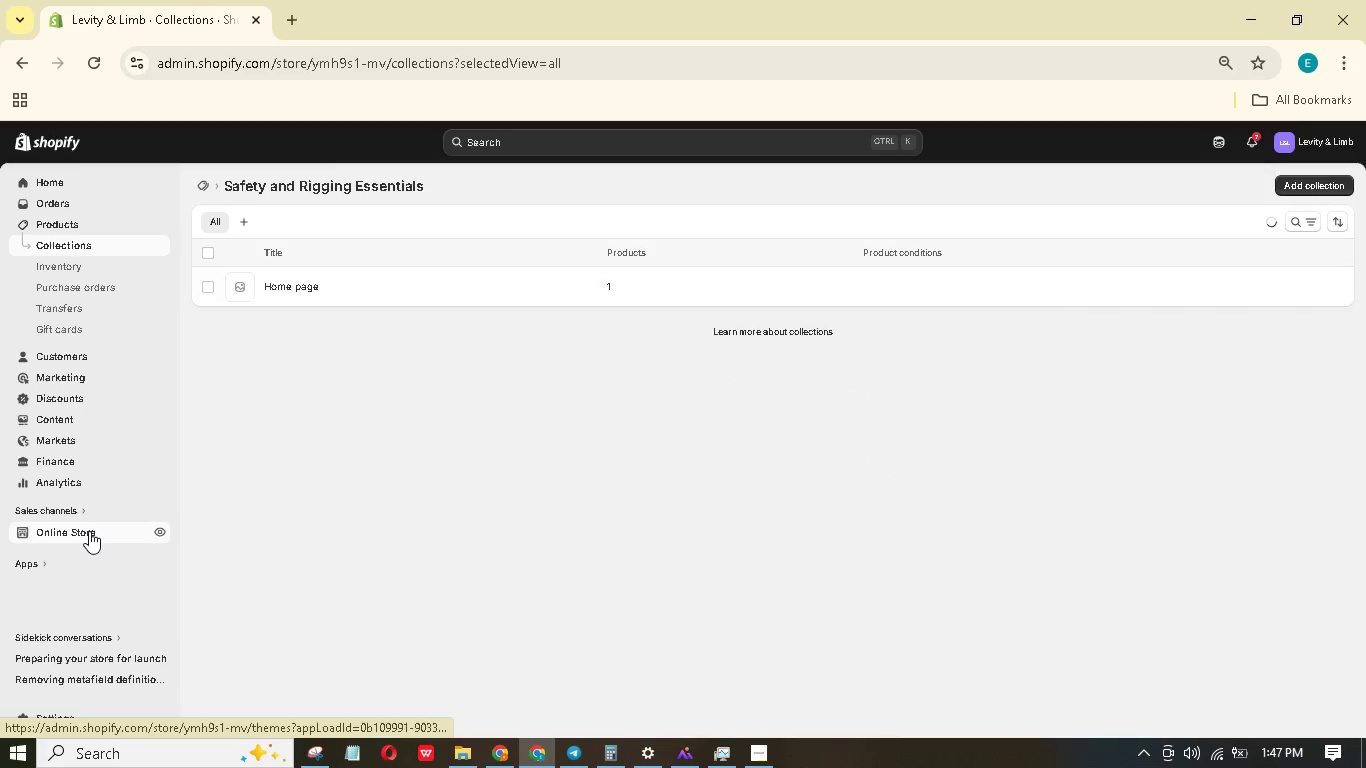 
mouse_move([112, 515])